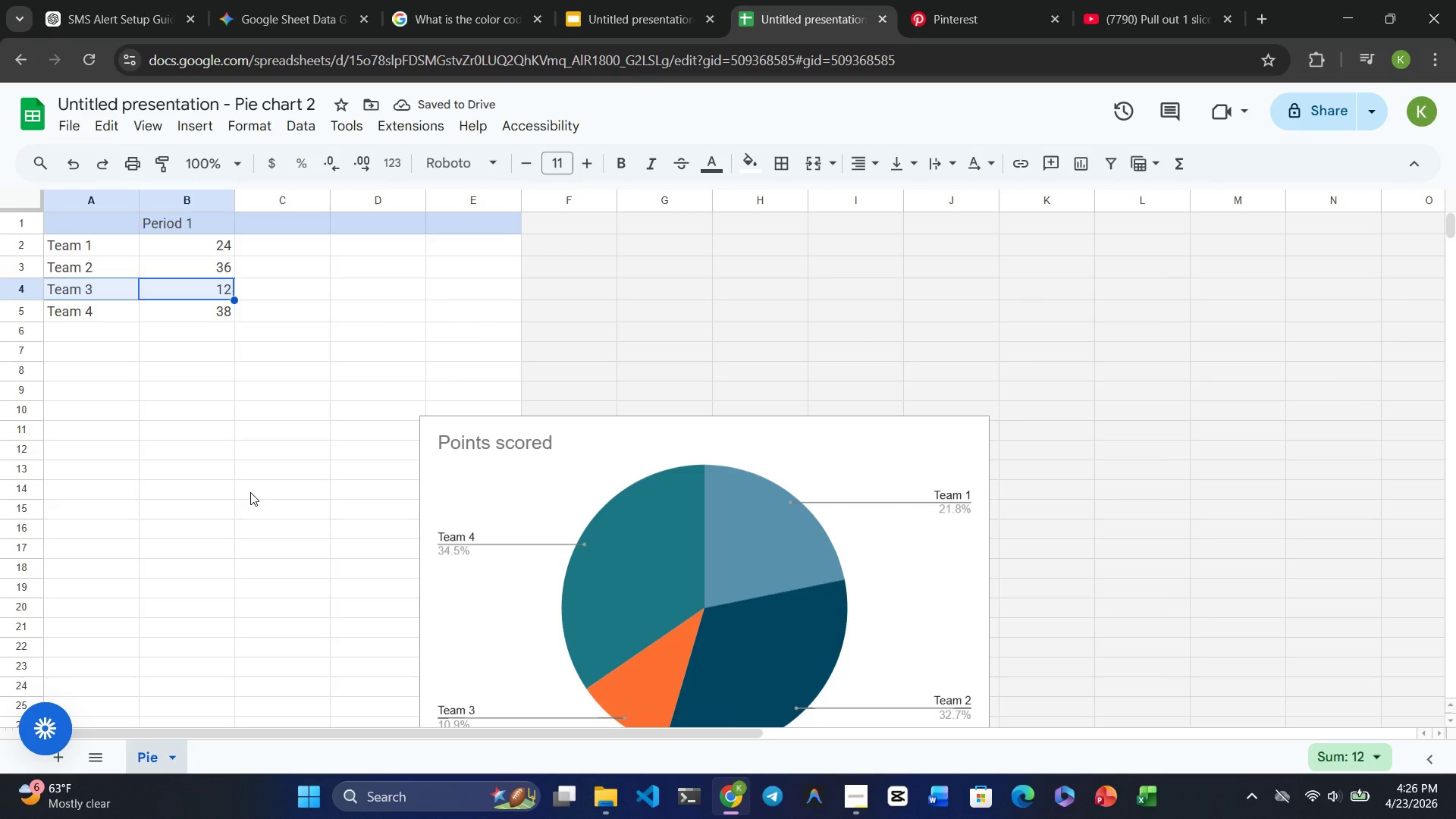 
wait(5.41)
 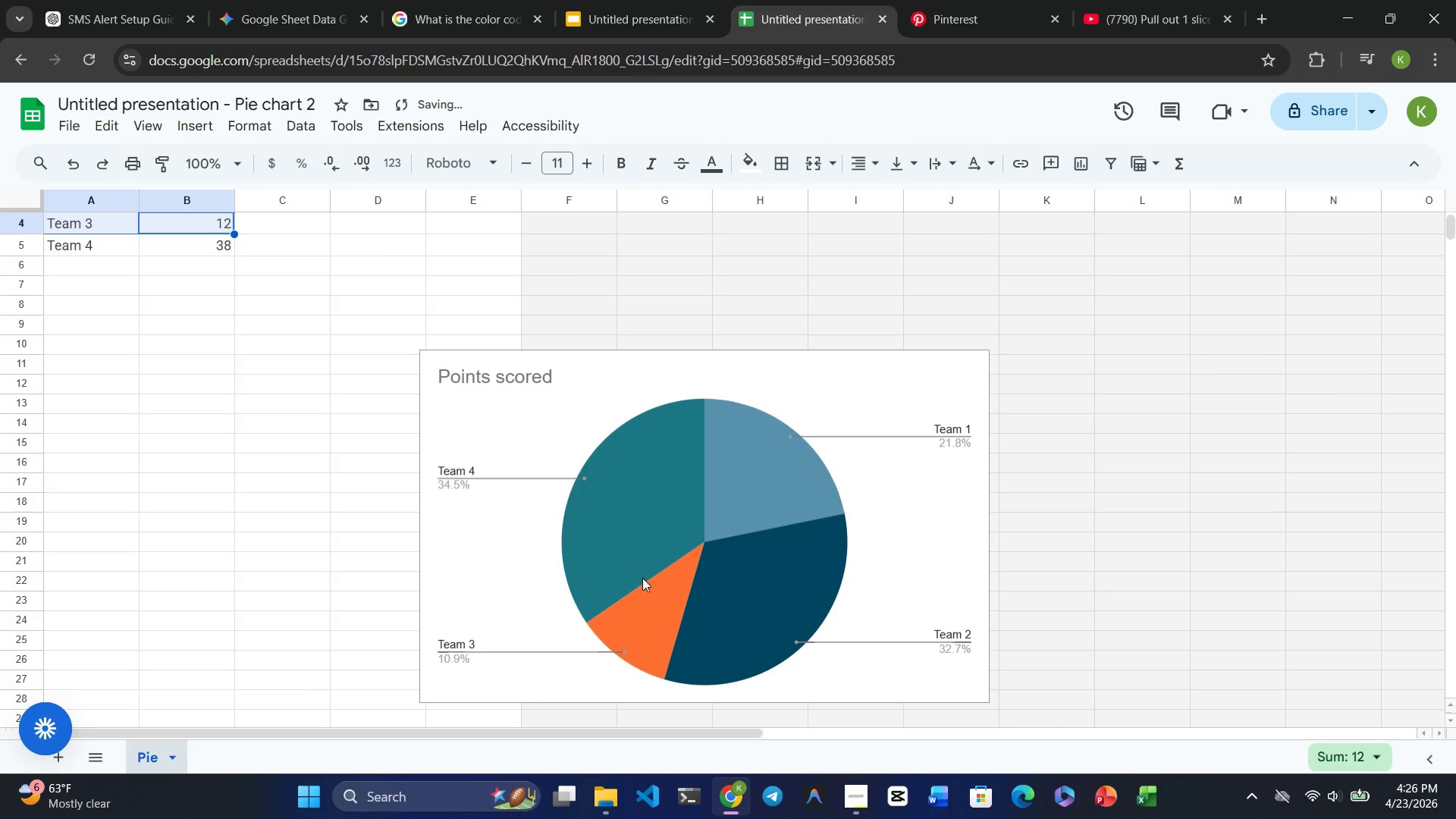 
left_click_drag(start_coordinate=[233, 317], to_coordinate=[62, 316])
 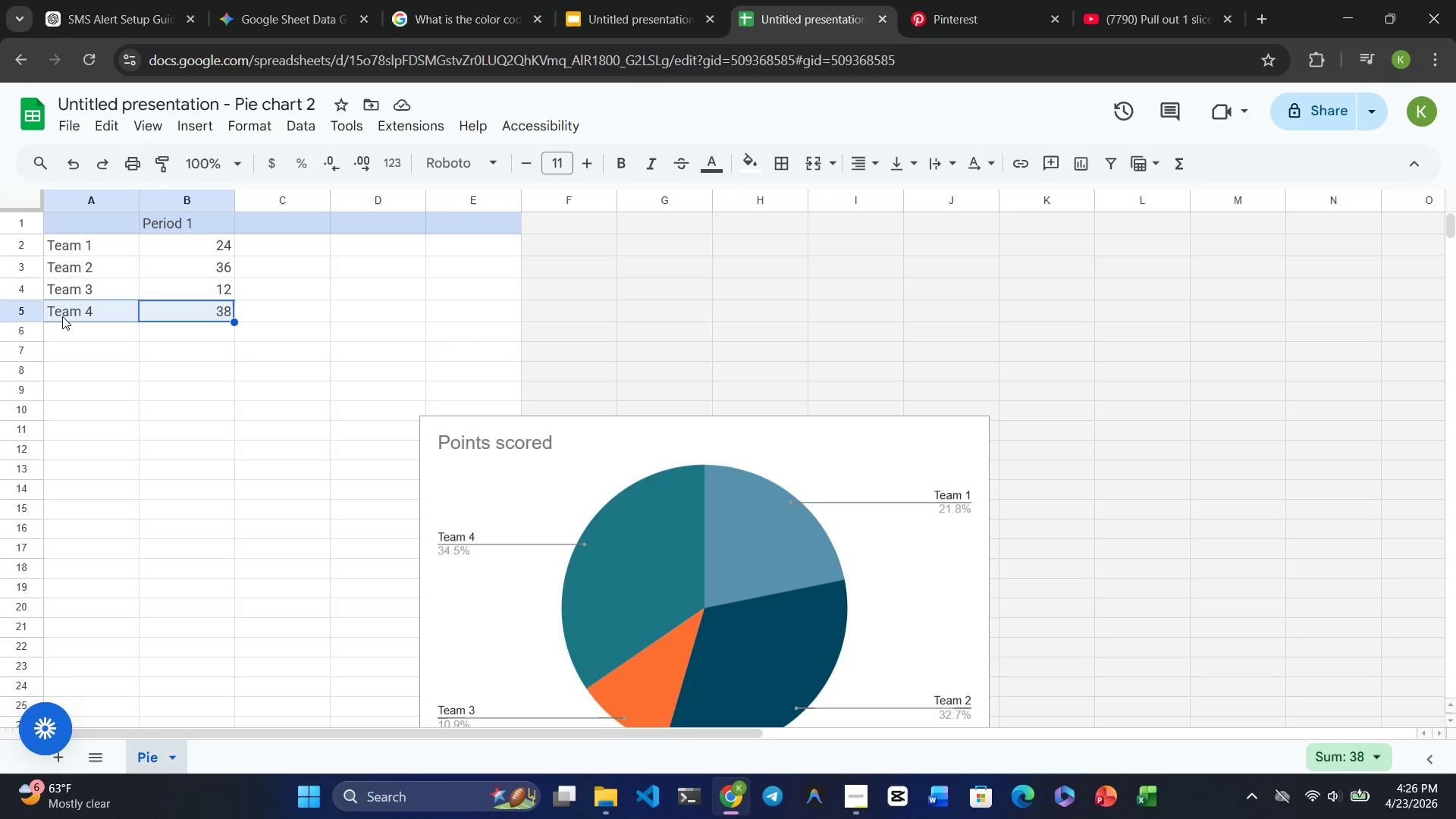 
key(Delete)
 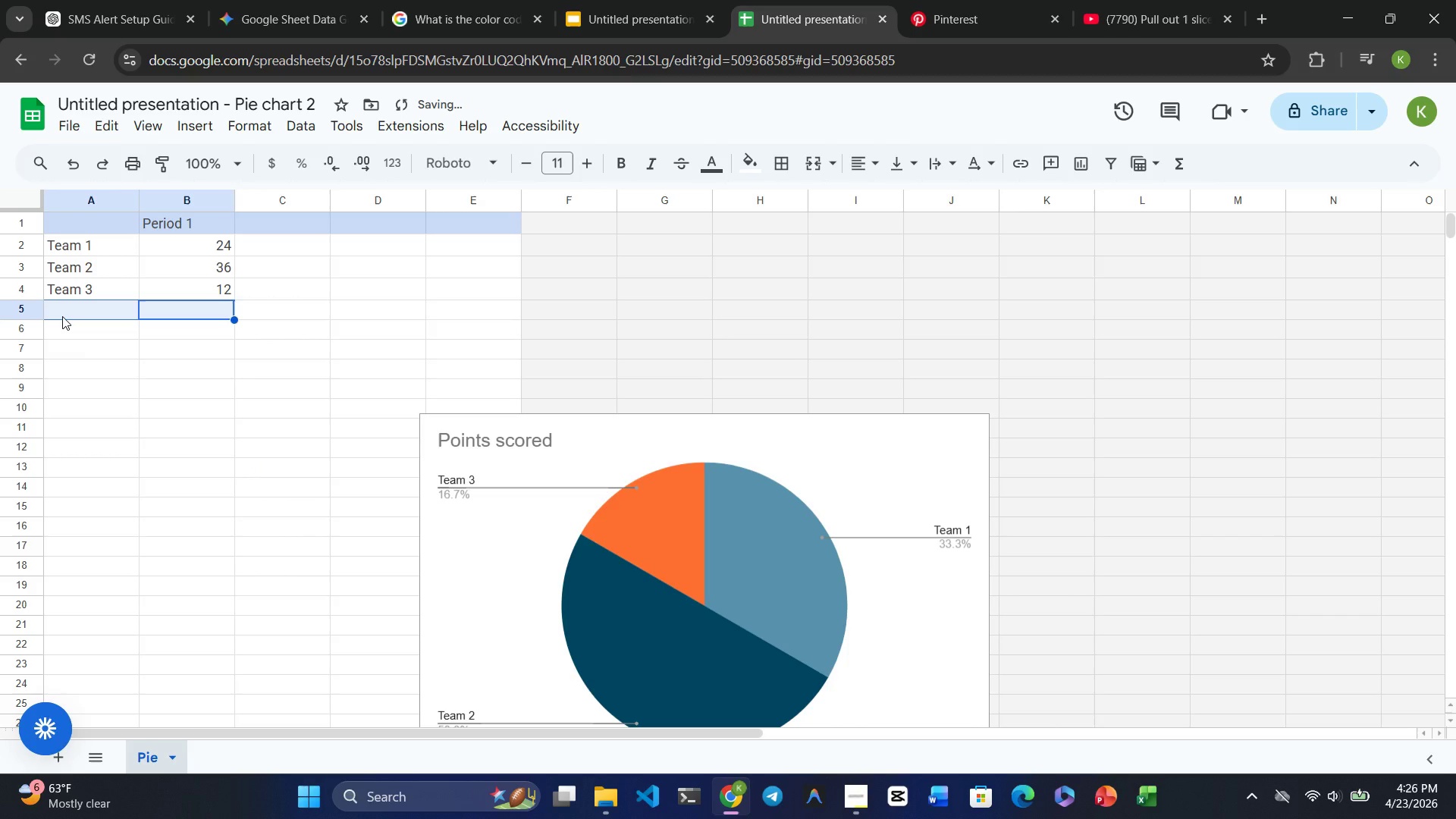 
key(Control+Z)
 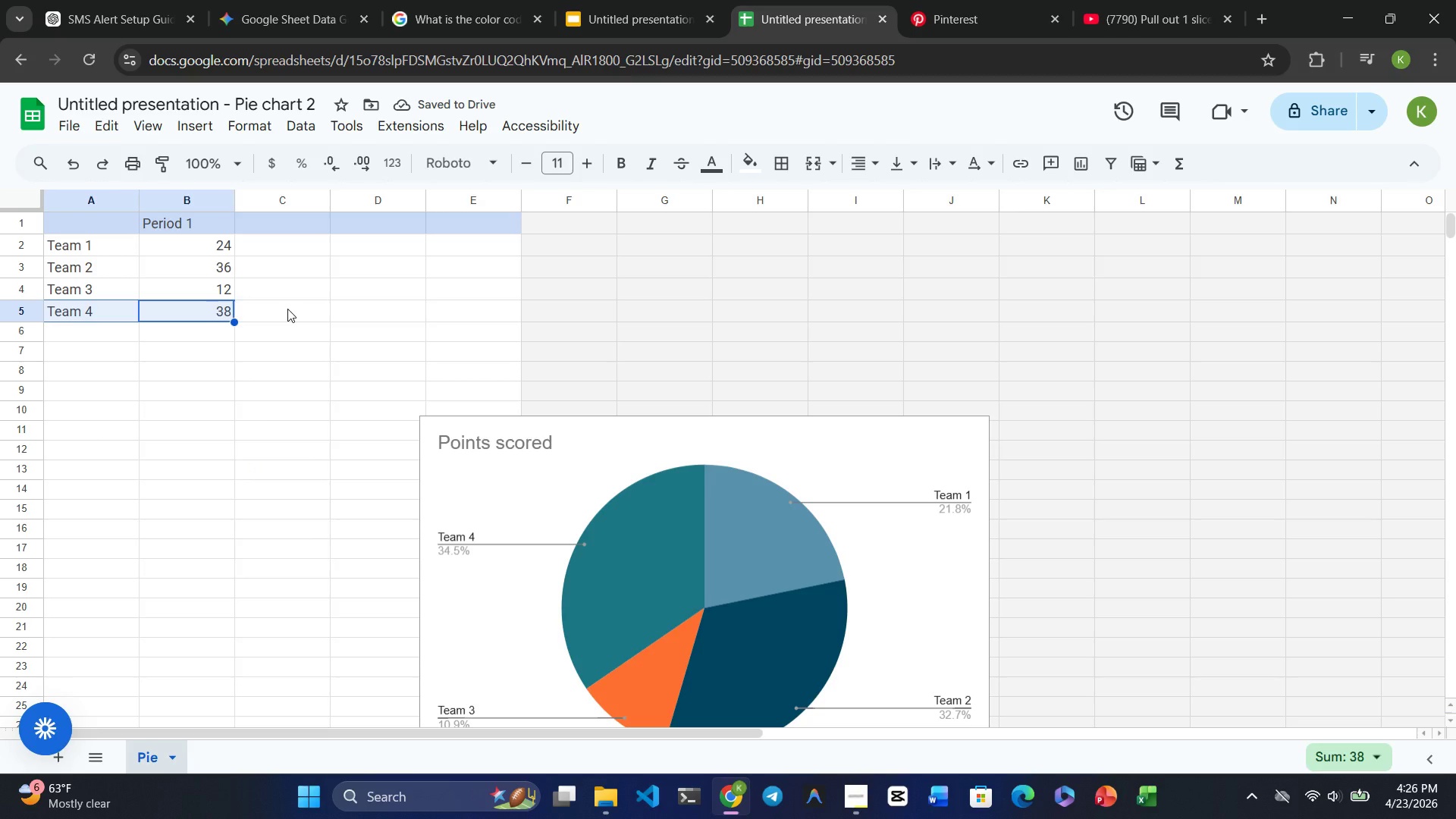 
wait(9.66)
 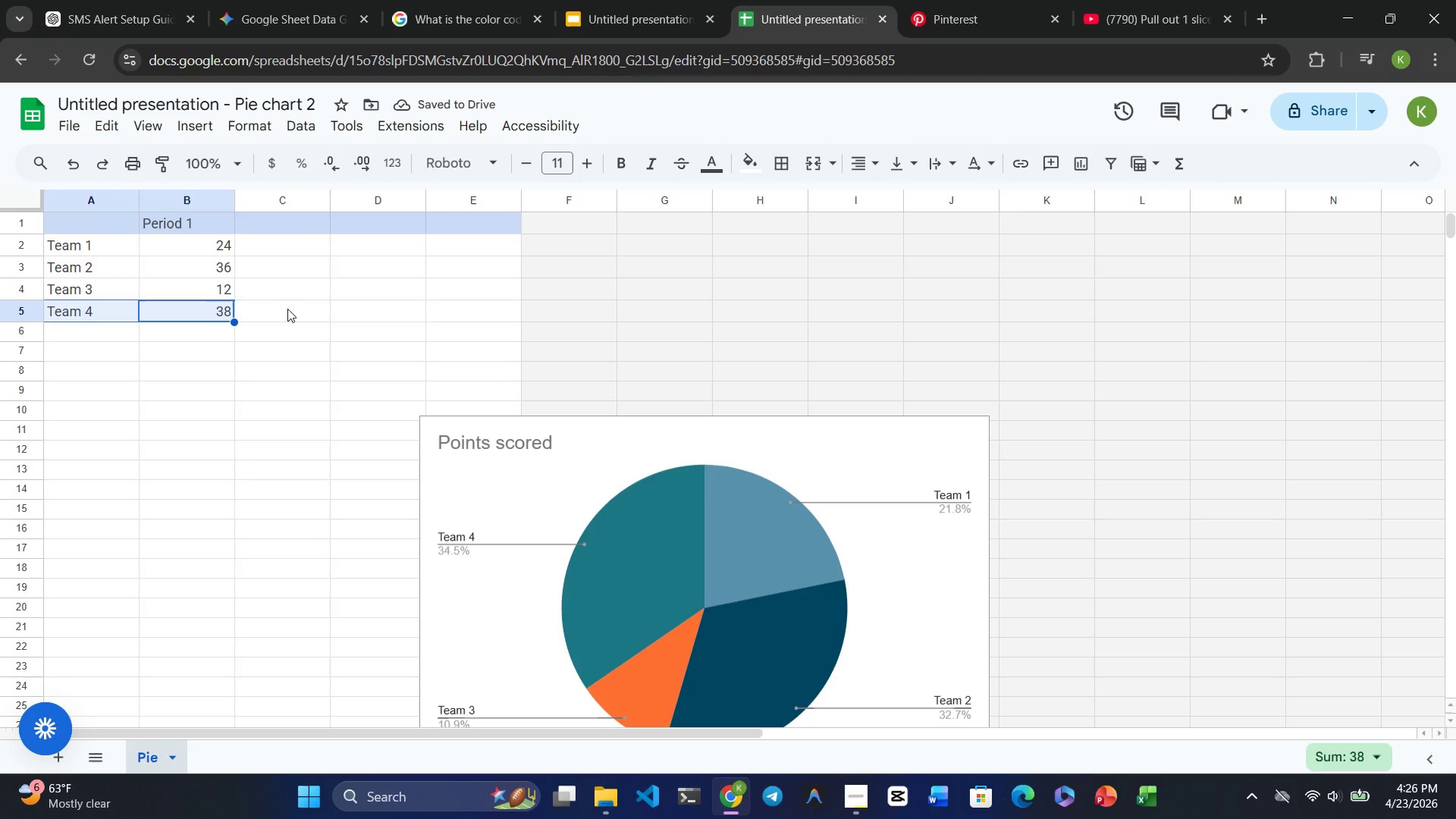 
key(Control+X)
 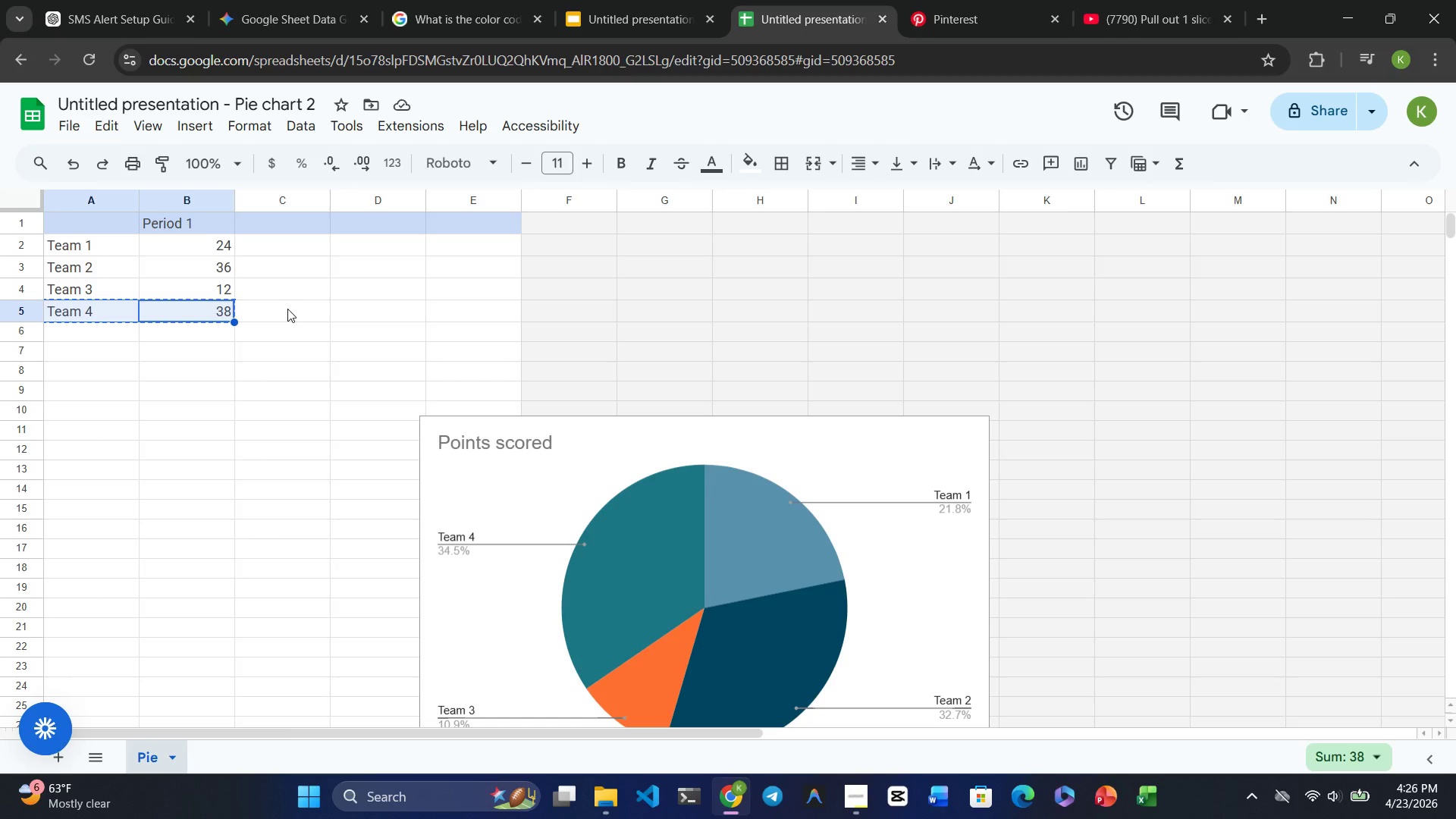 
key(Delete)
 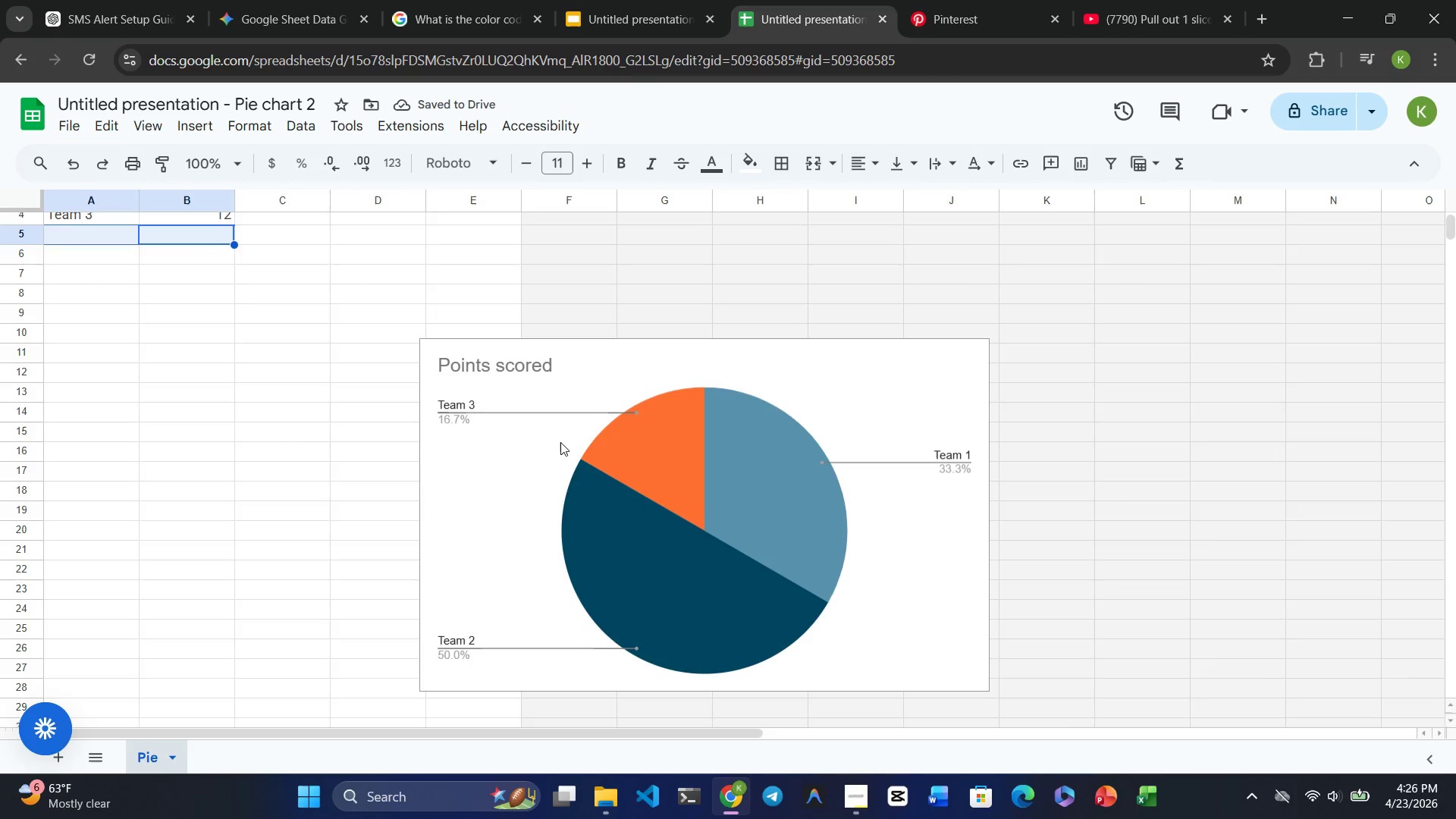 
wait(5.89)
 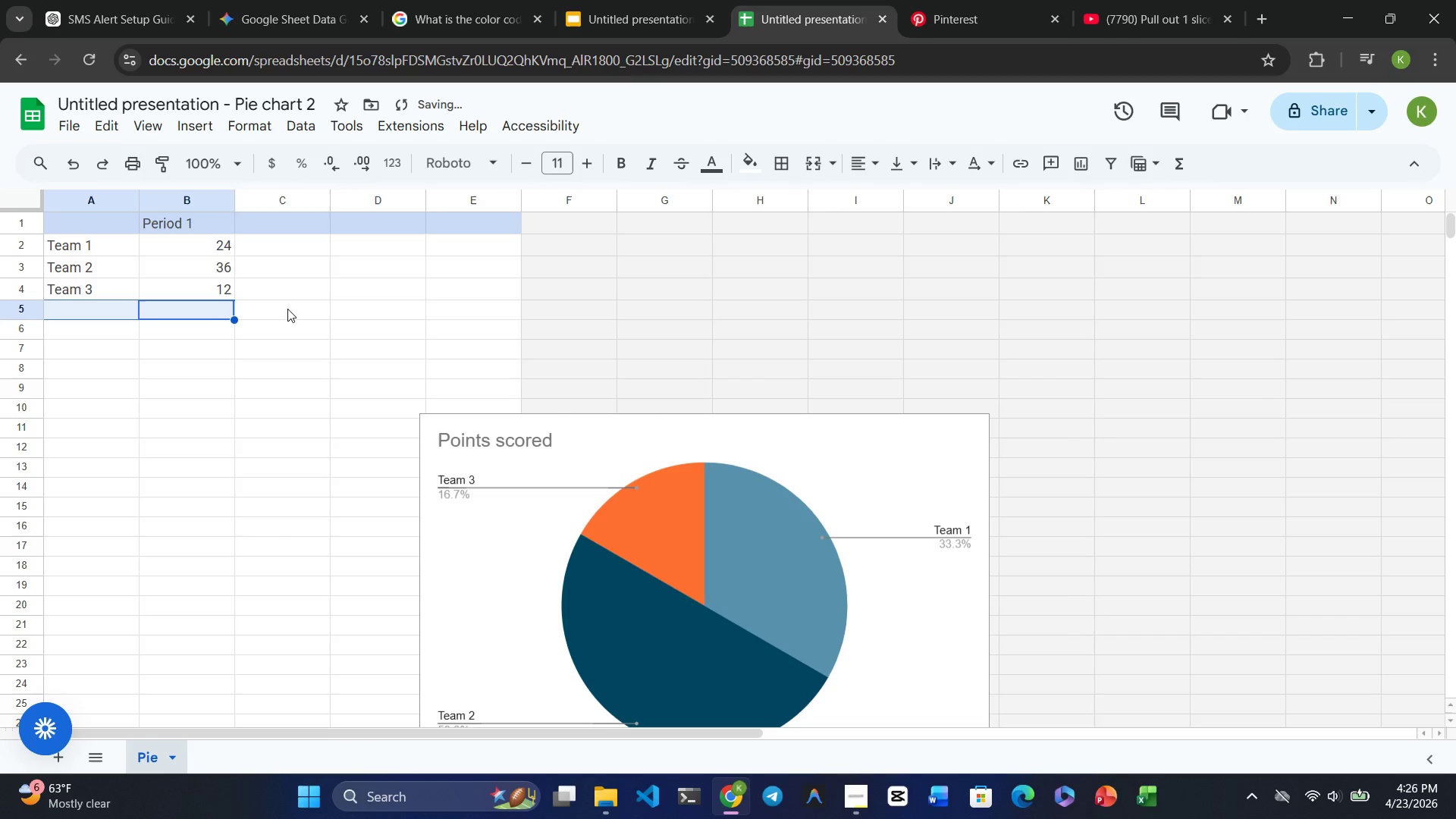 
key(Control+Z)
 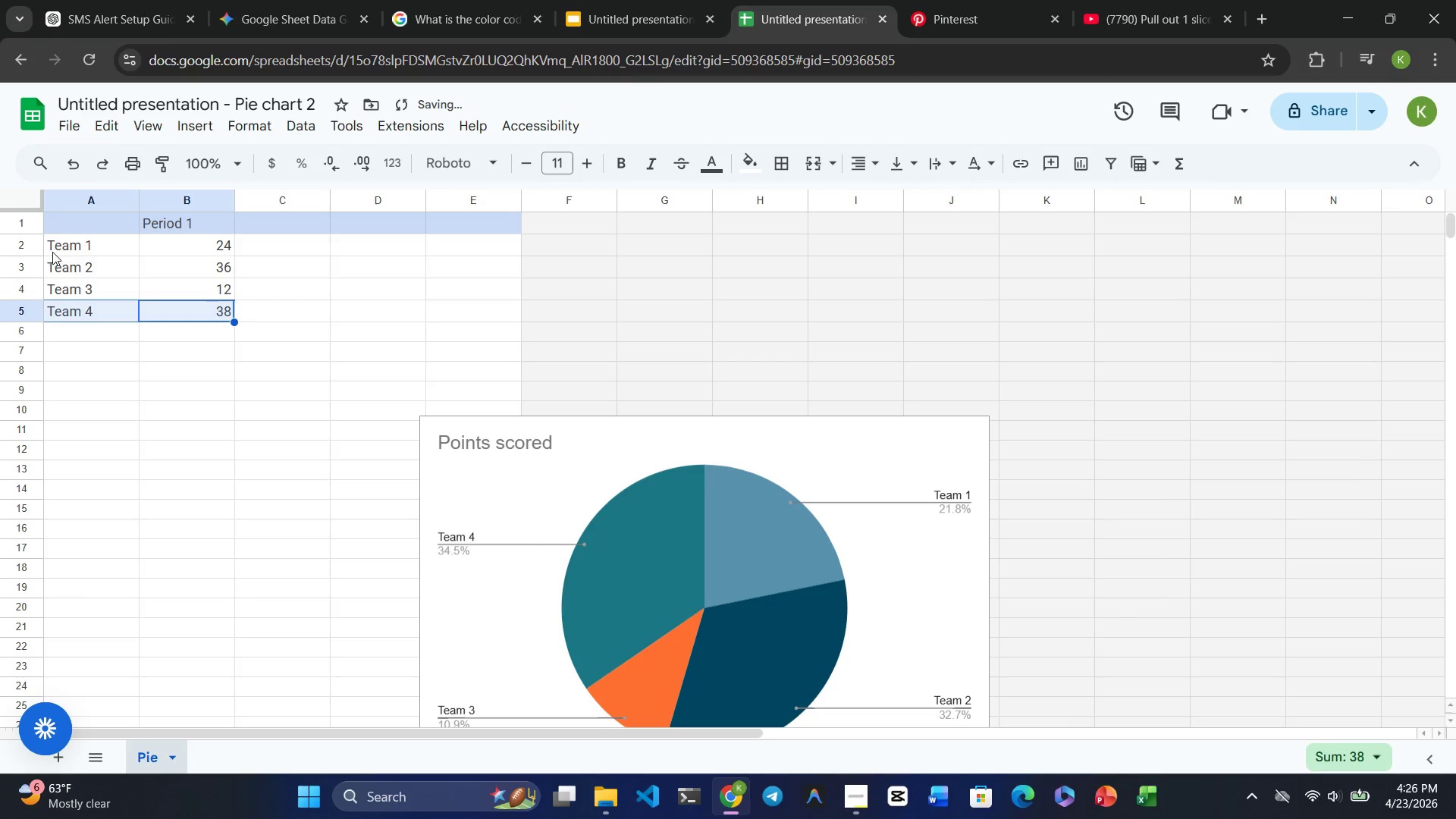 
left_click_drag(start_coordinate=[52, 250], to_coordinate=[234, 253])
 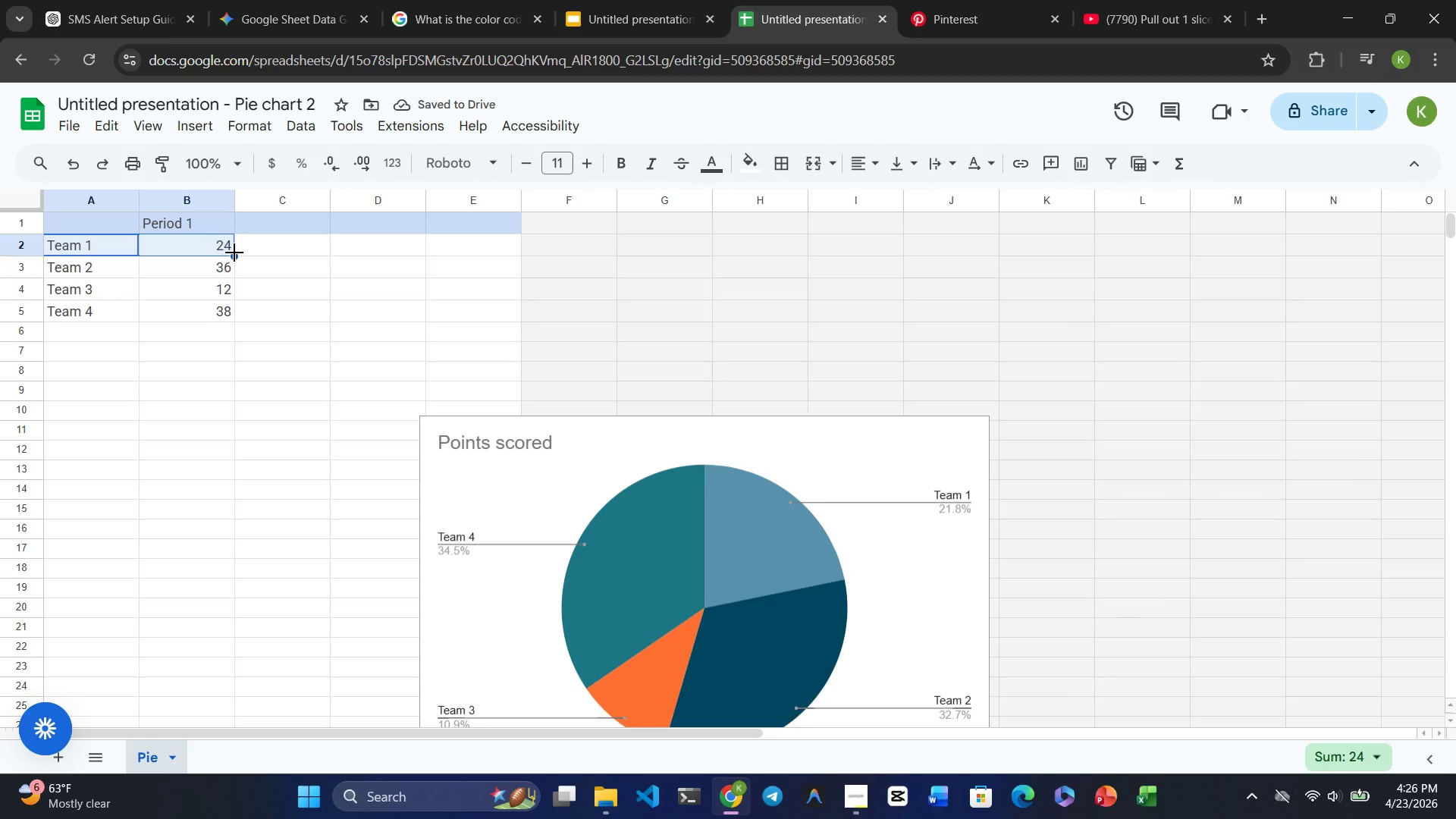 
key(Delete)
 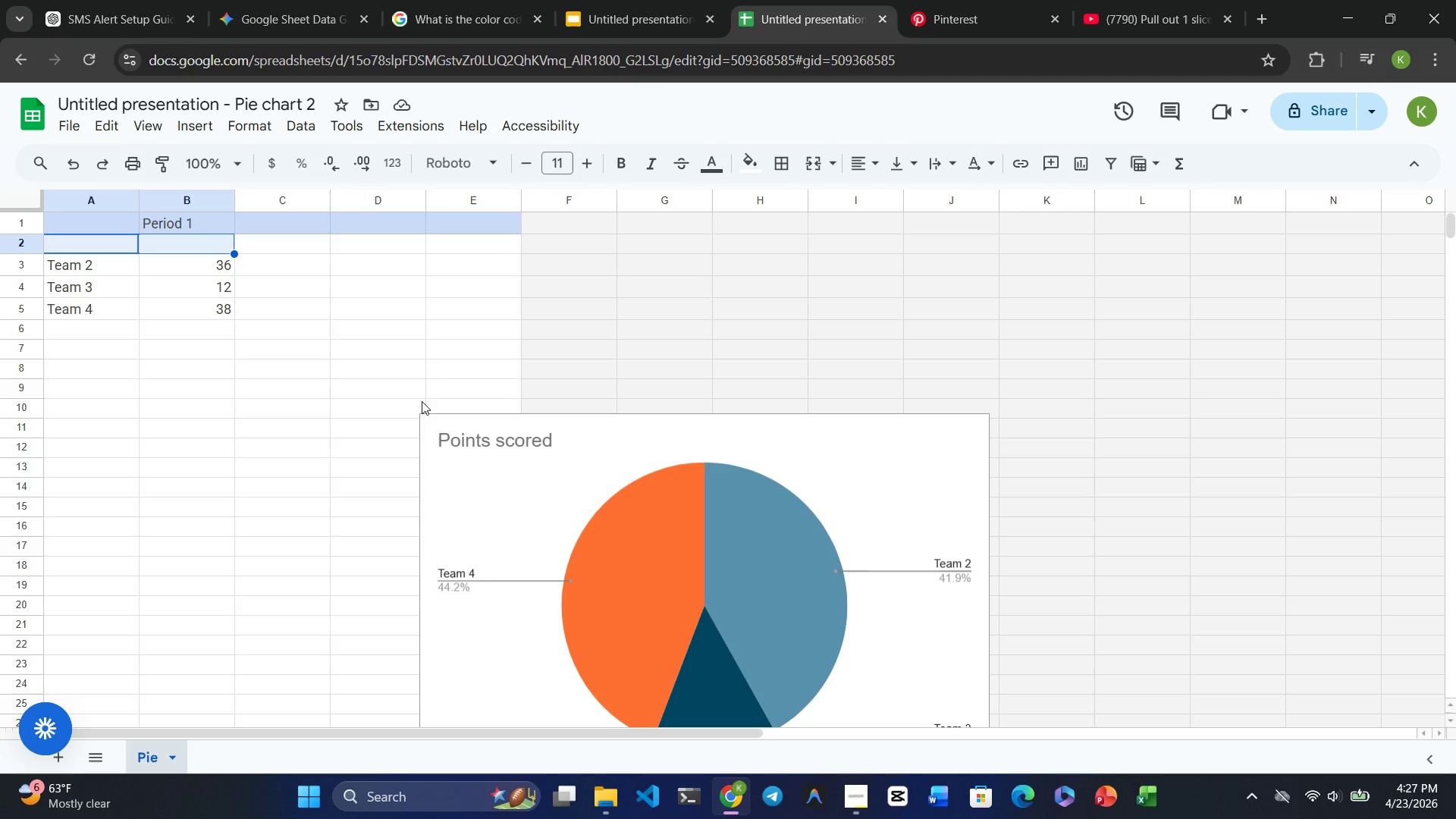 
wait(13.11)
 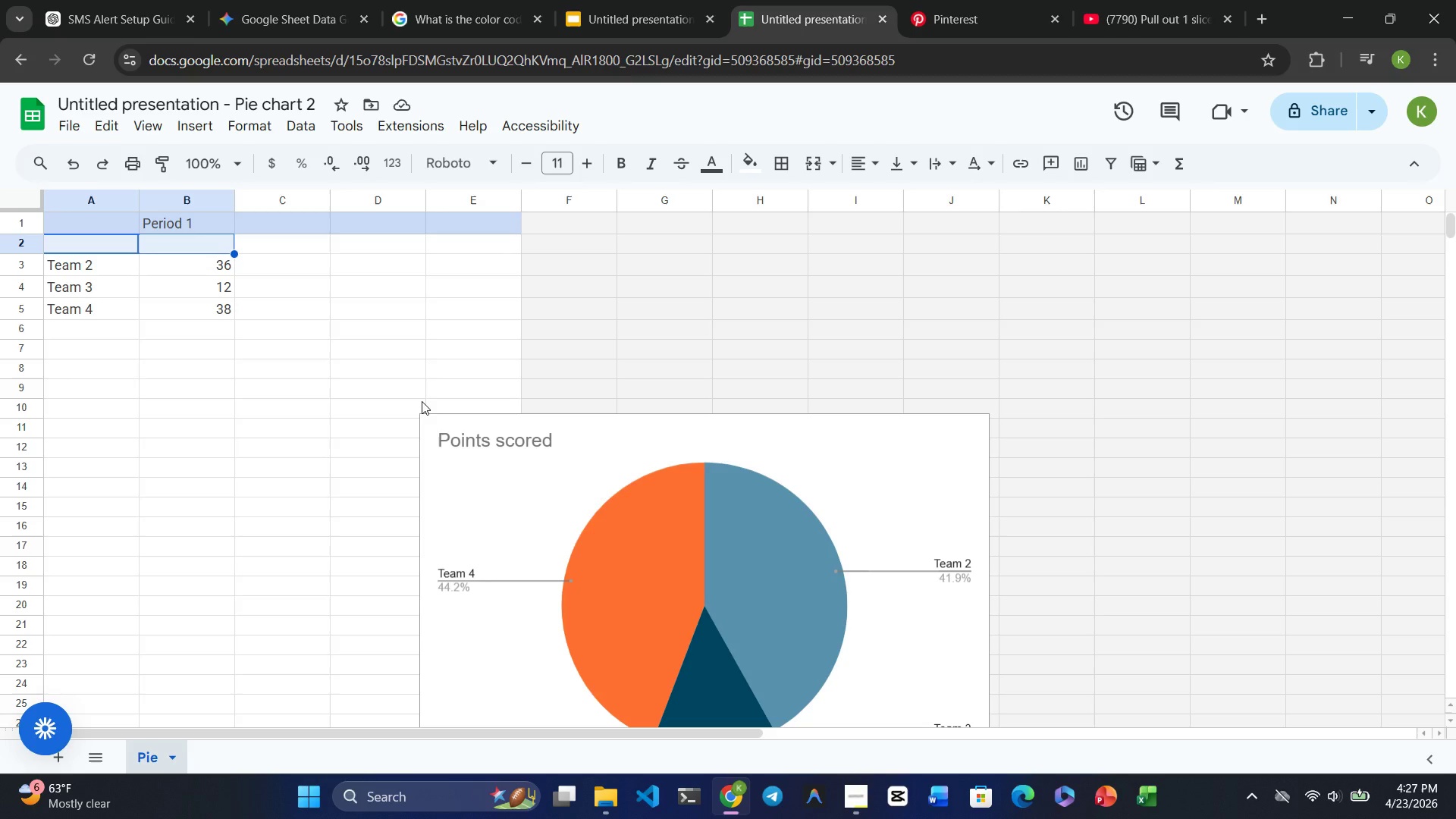 
double_click([77, 263])
 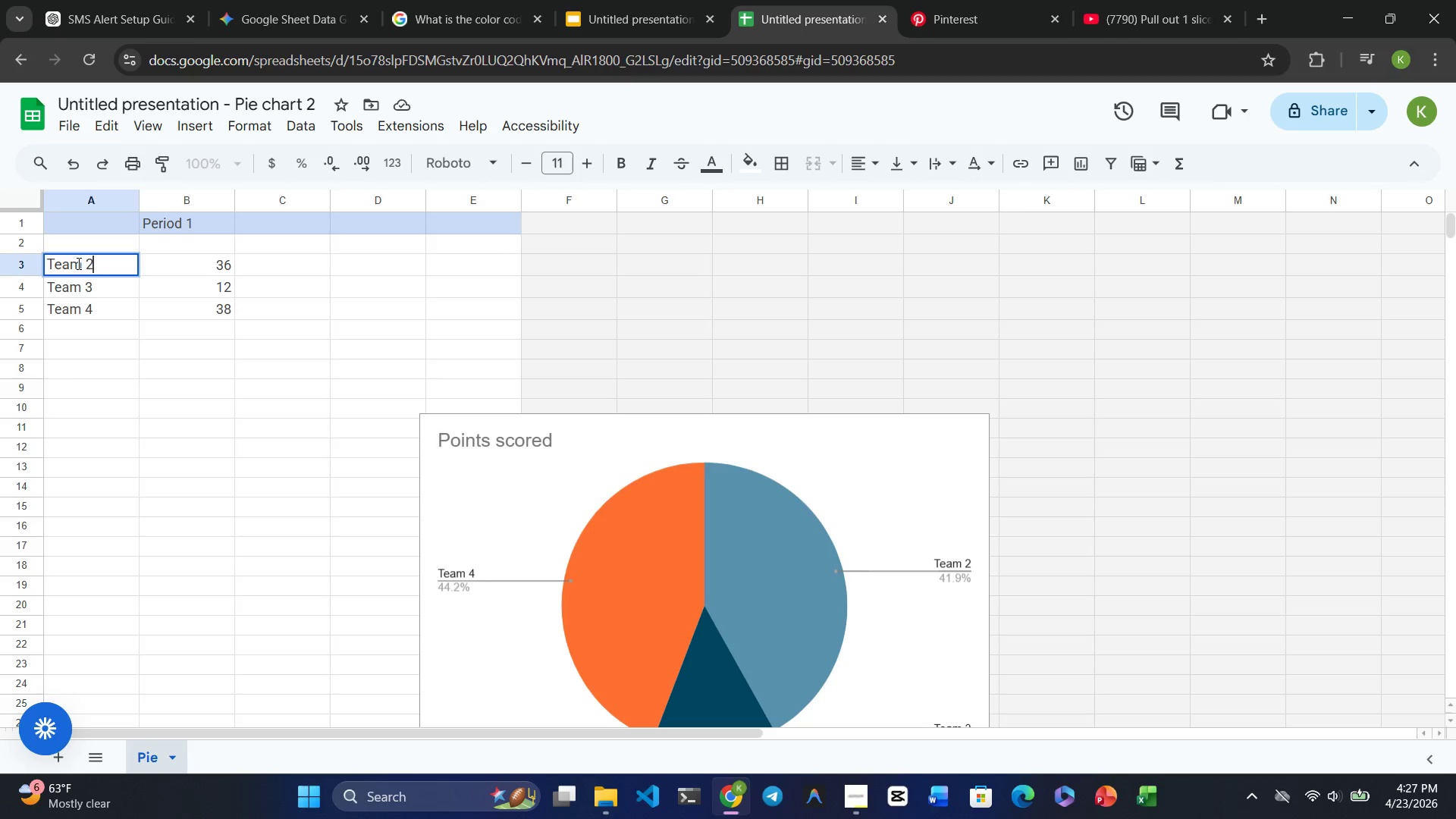 
triple_click([77, 263])
 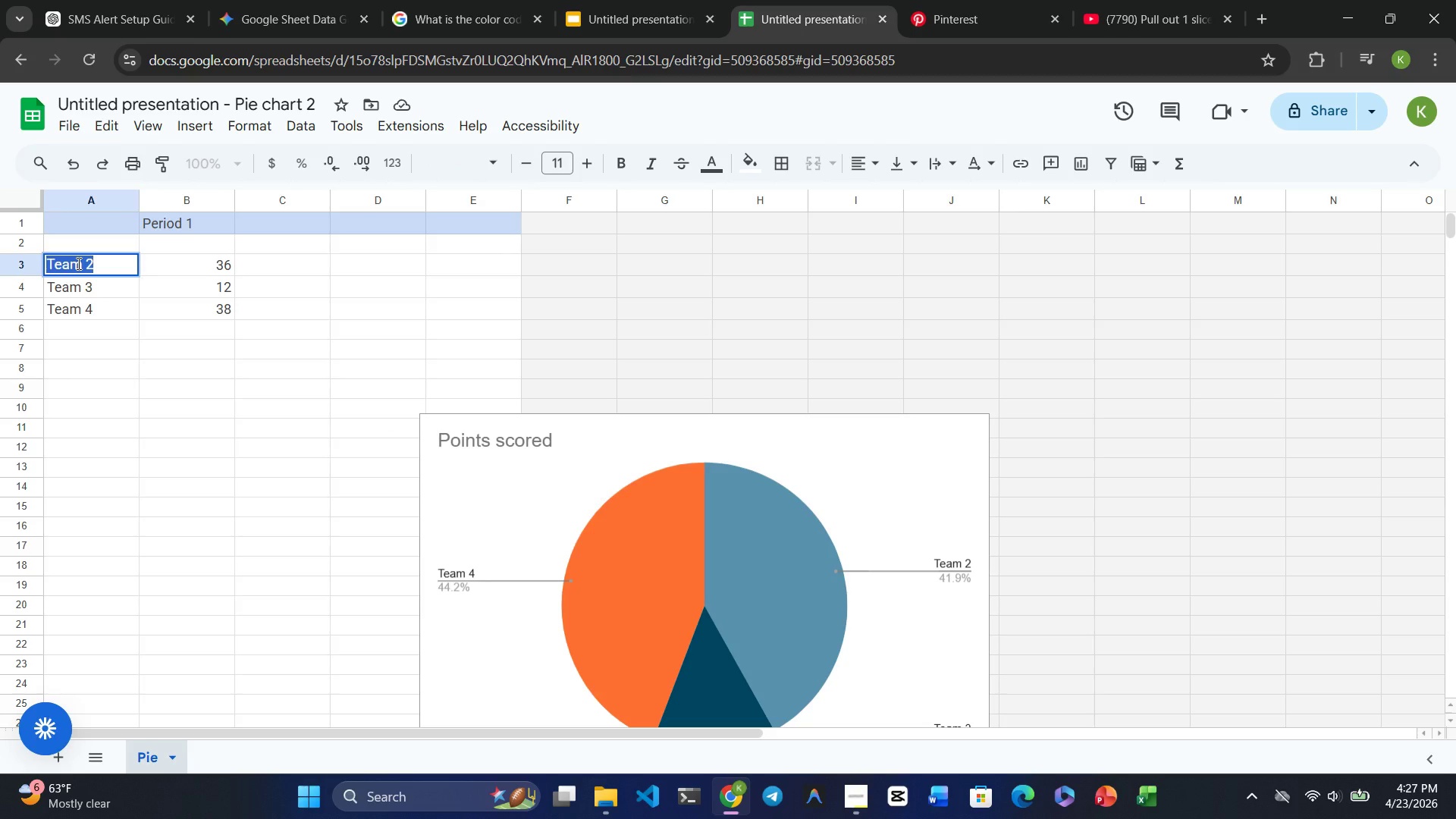 
type(Cavity-Free/Healthy)
 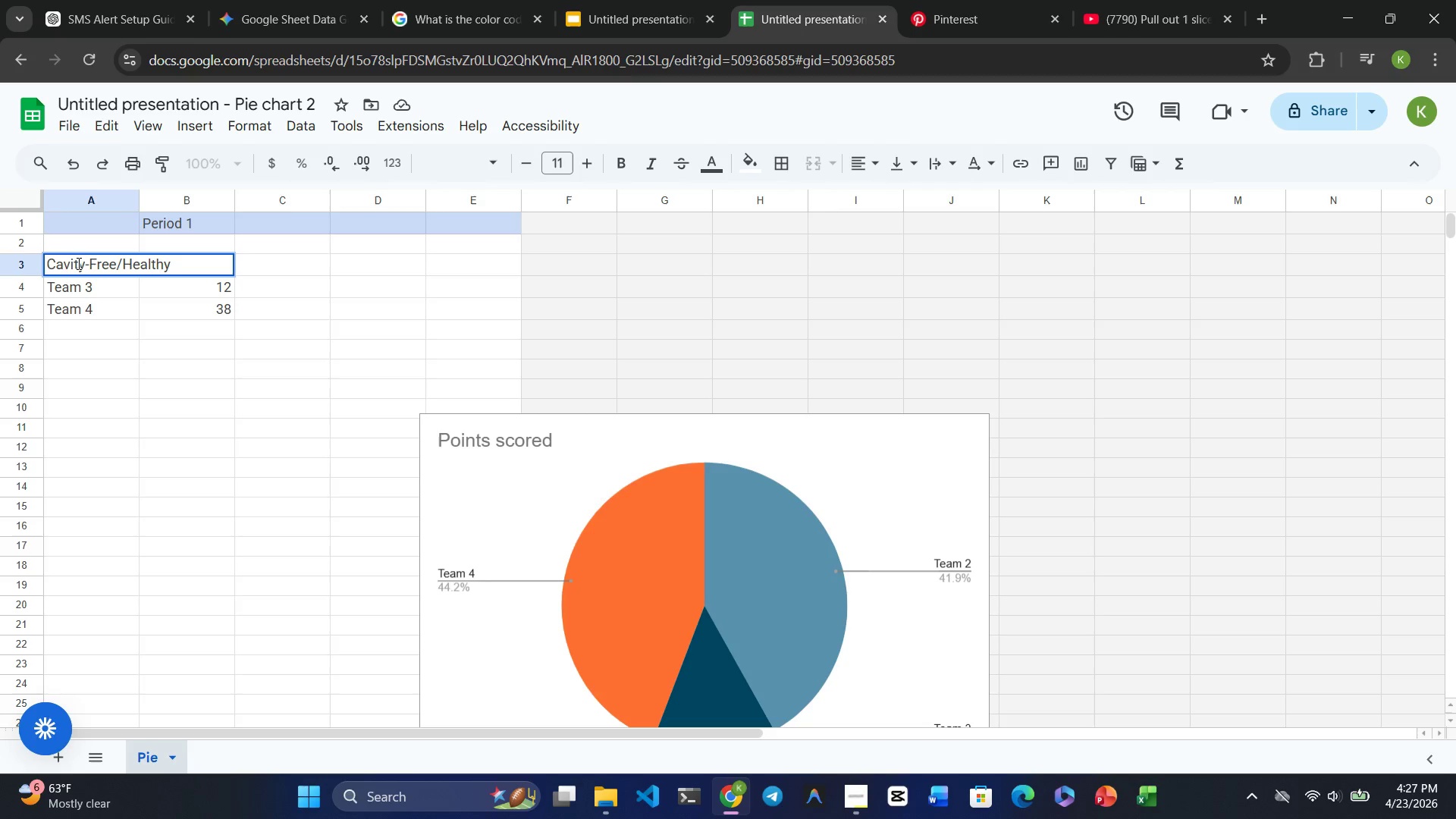 
left_click([143, 337])
 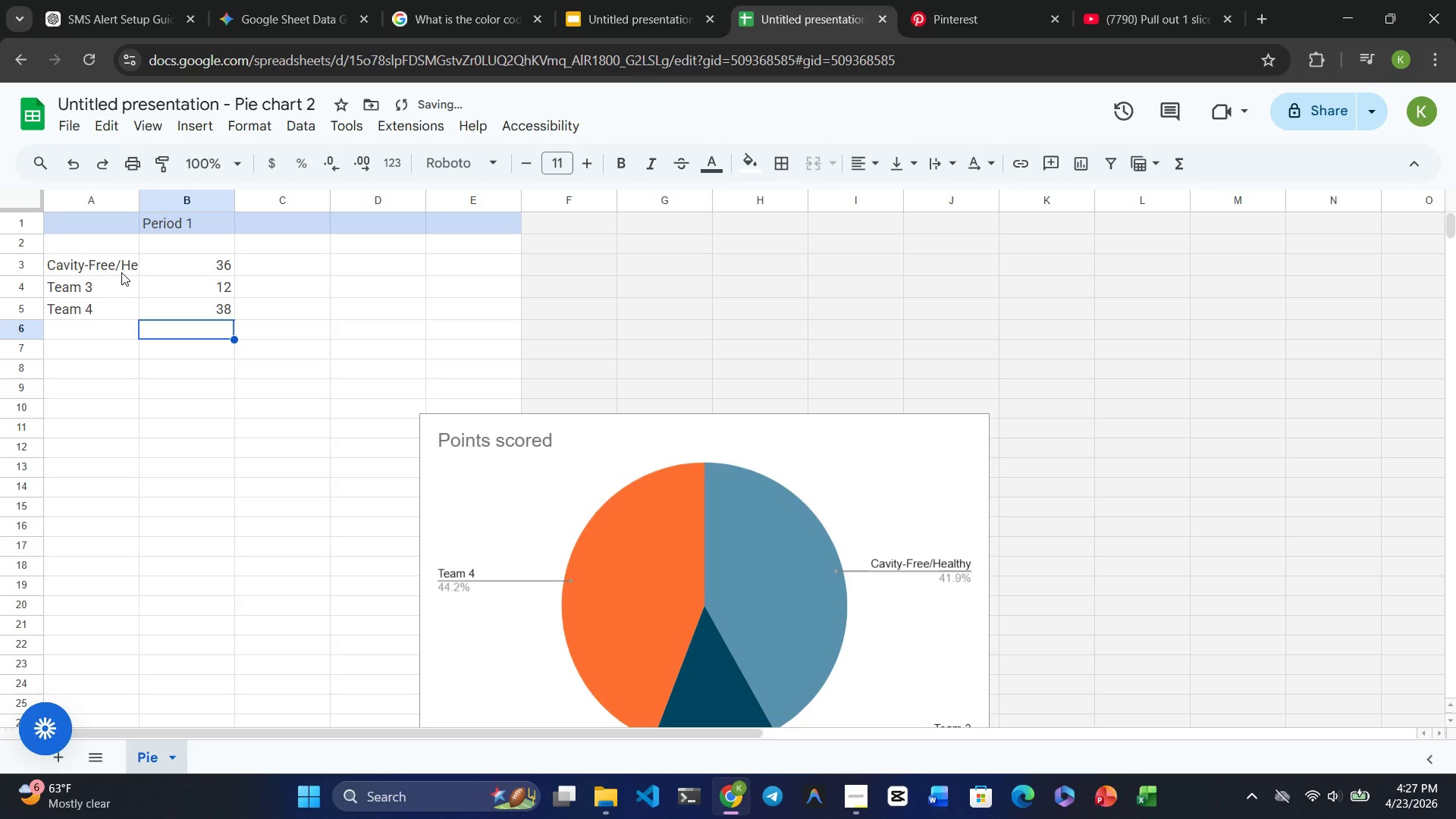 
left_click([89, 262])
 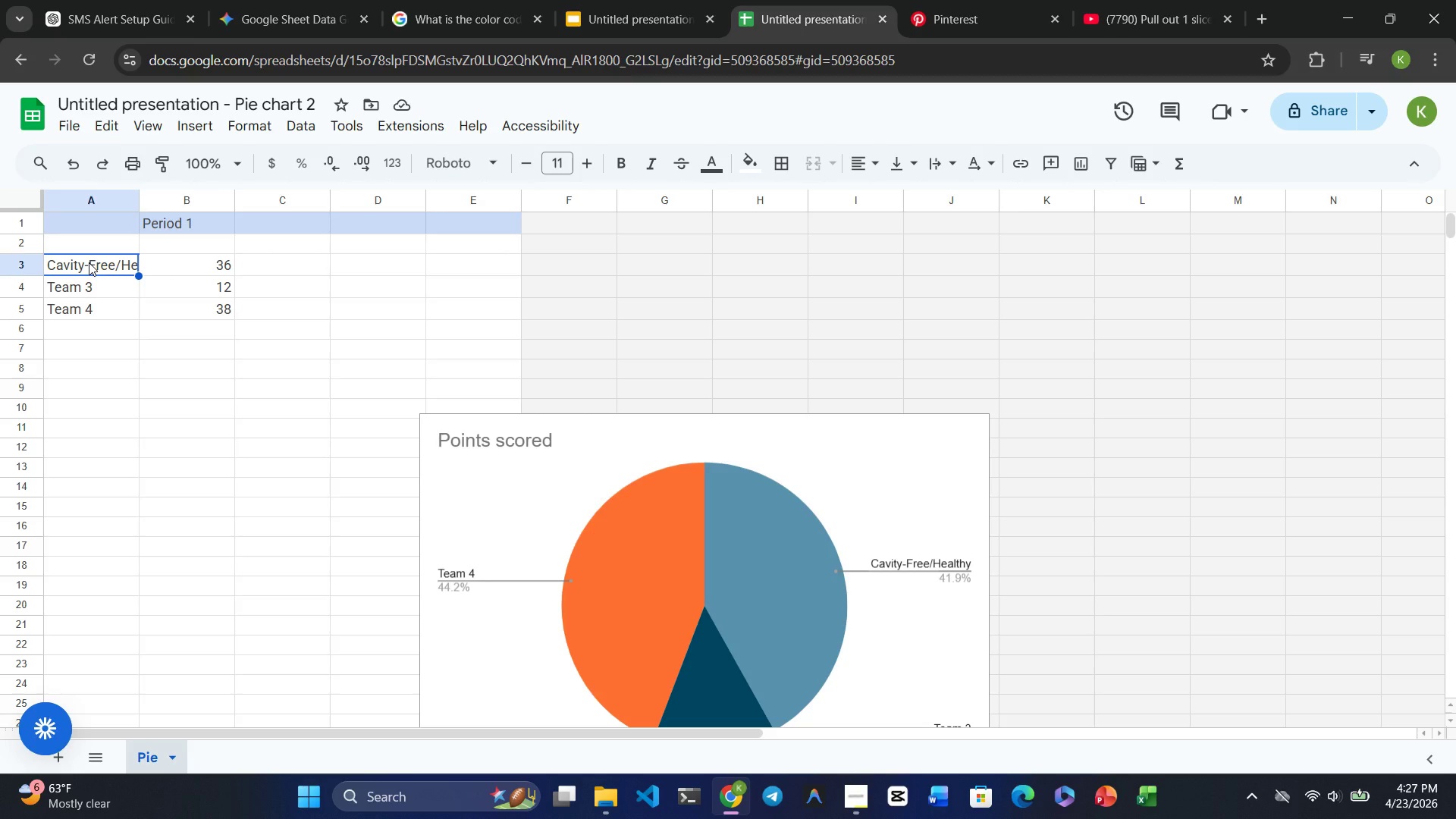 
wait(7.27)
 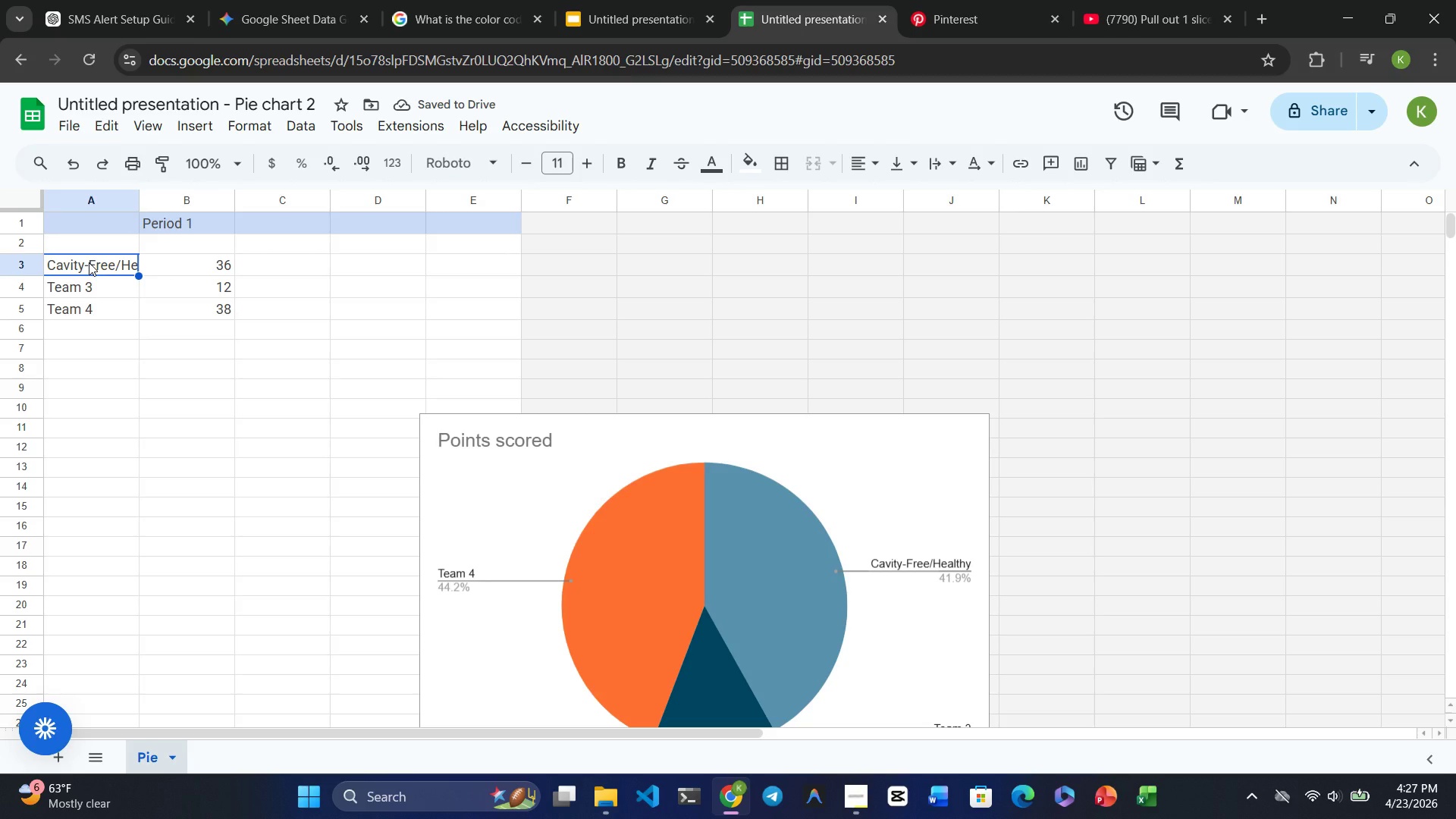 
double_click([223, 261])
 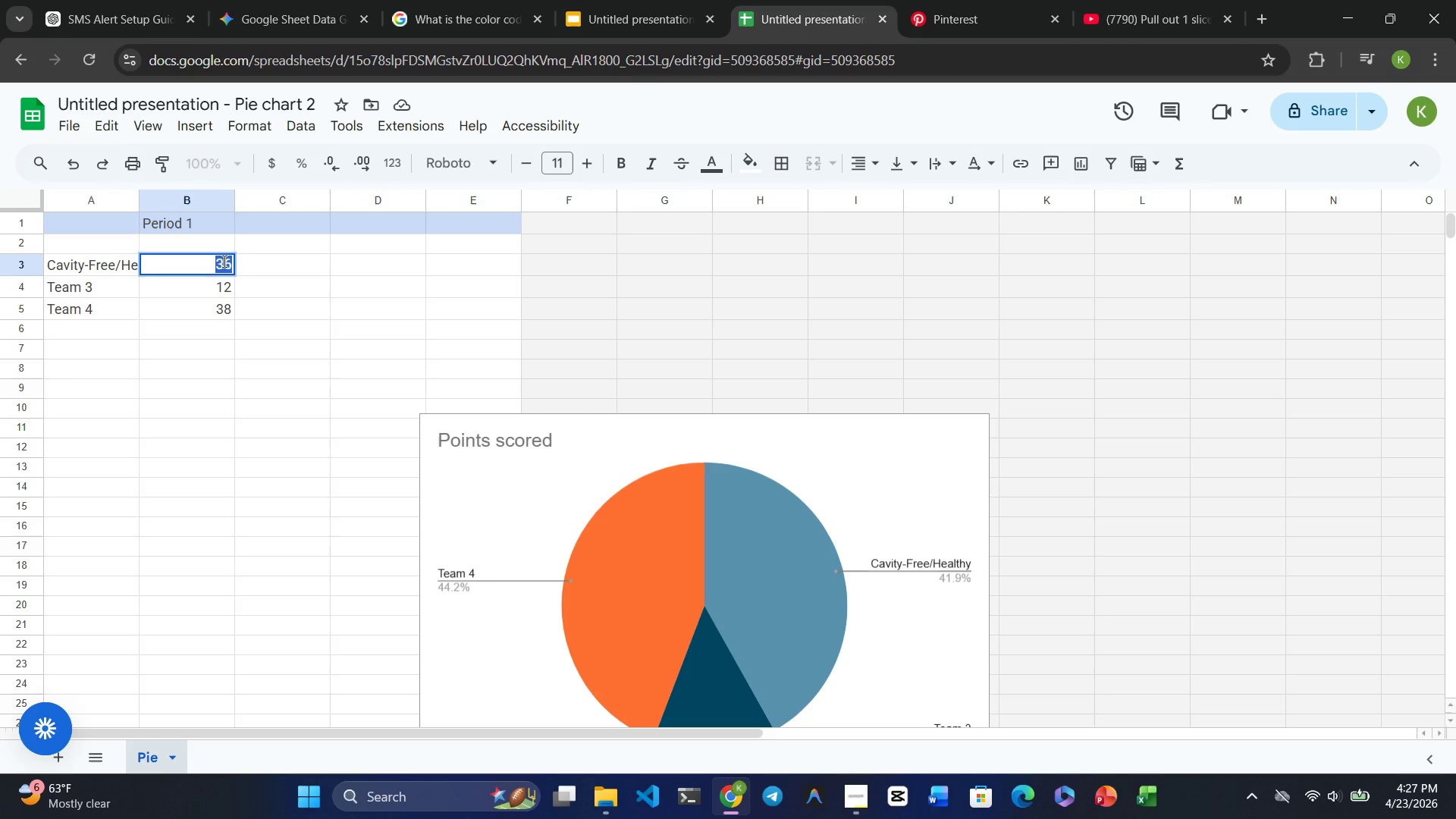 
triple_click([223, 261])
 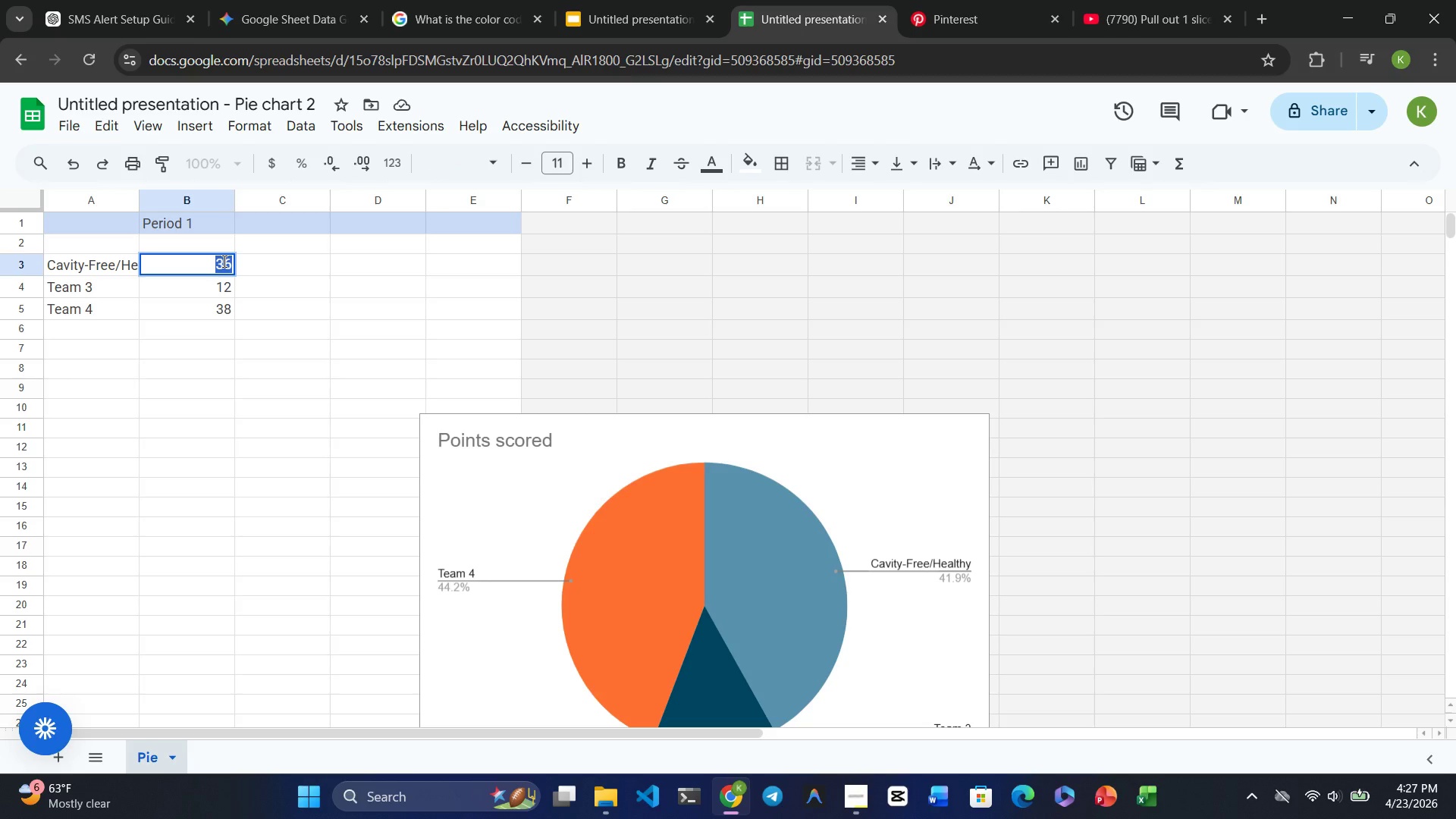 
key(Numpad3)
 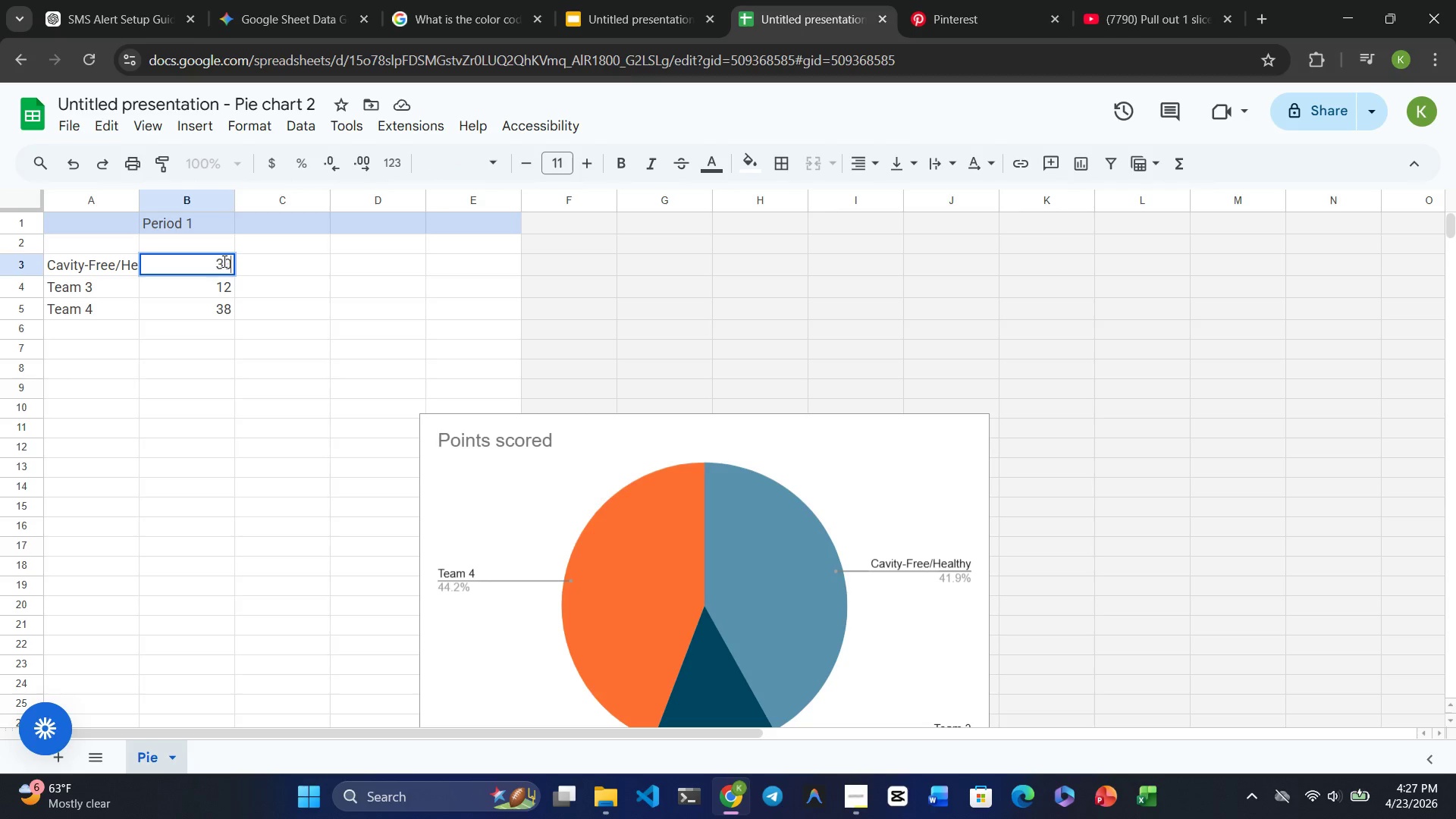 
key(Numpad0)
 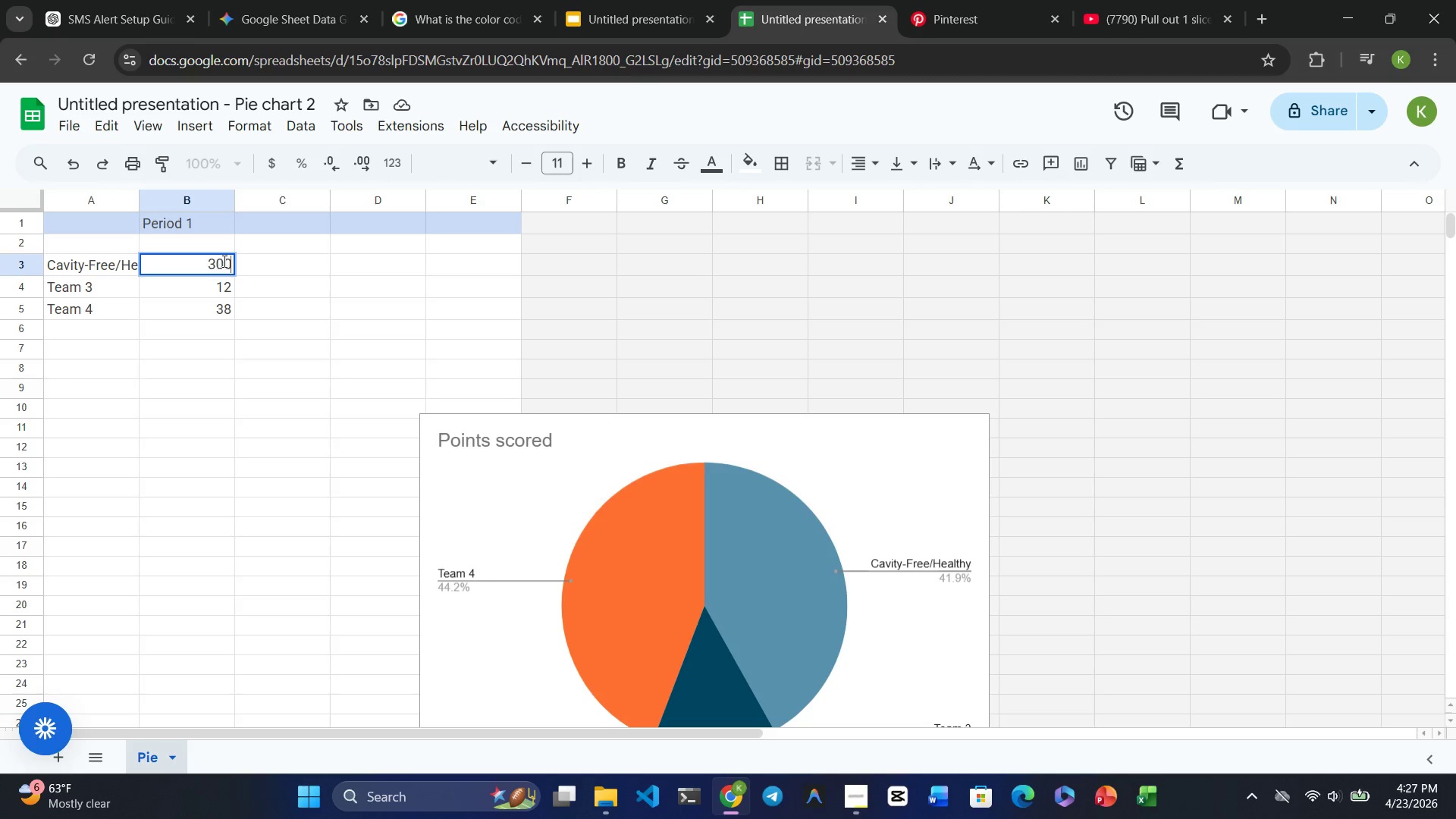 
key(Numpad0)
 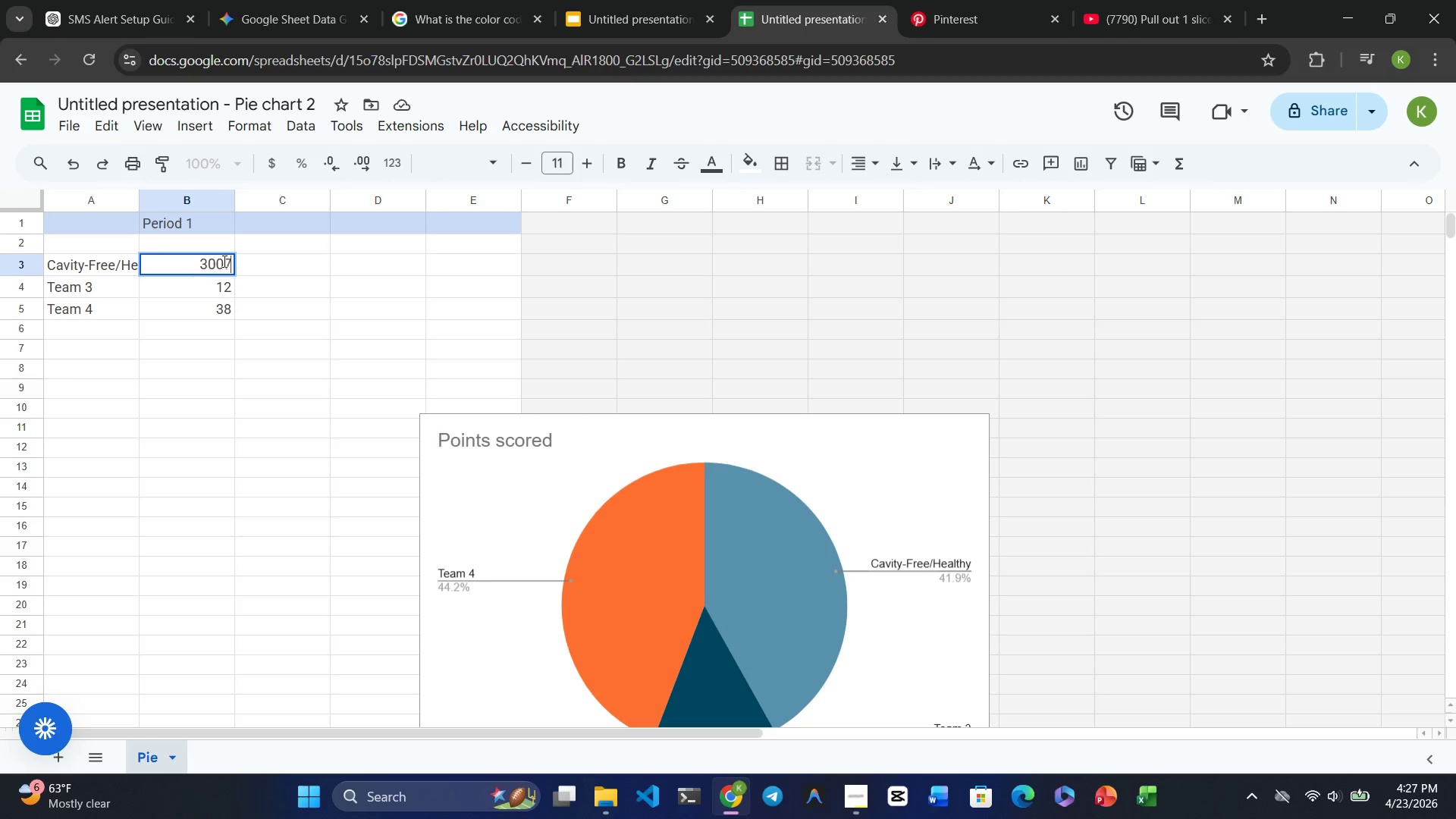 
key(Numpad7)
 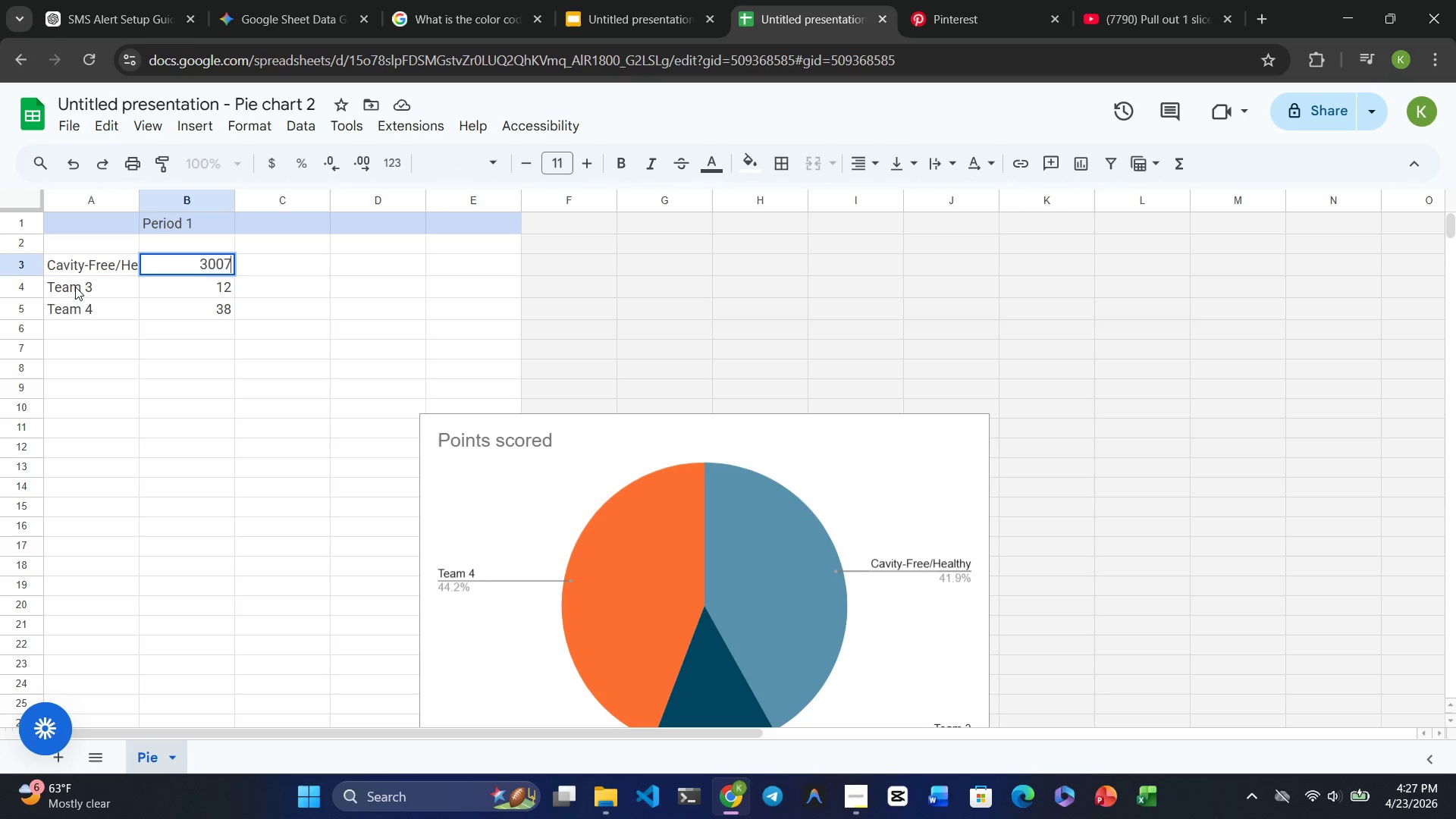 
double_click([75, 287])
 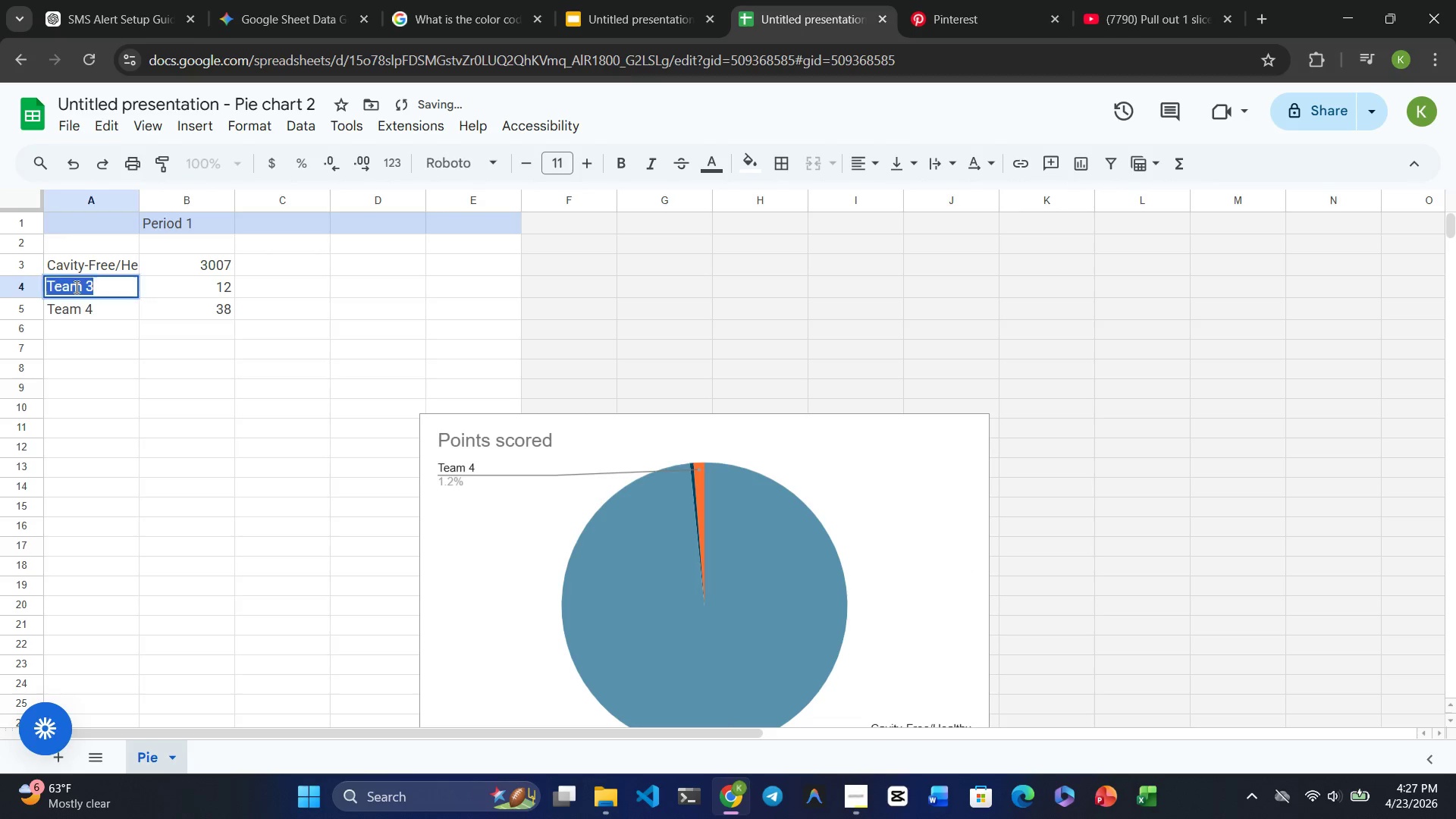 
triple_click([75, 287])
 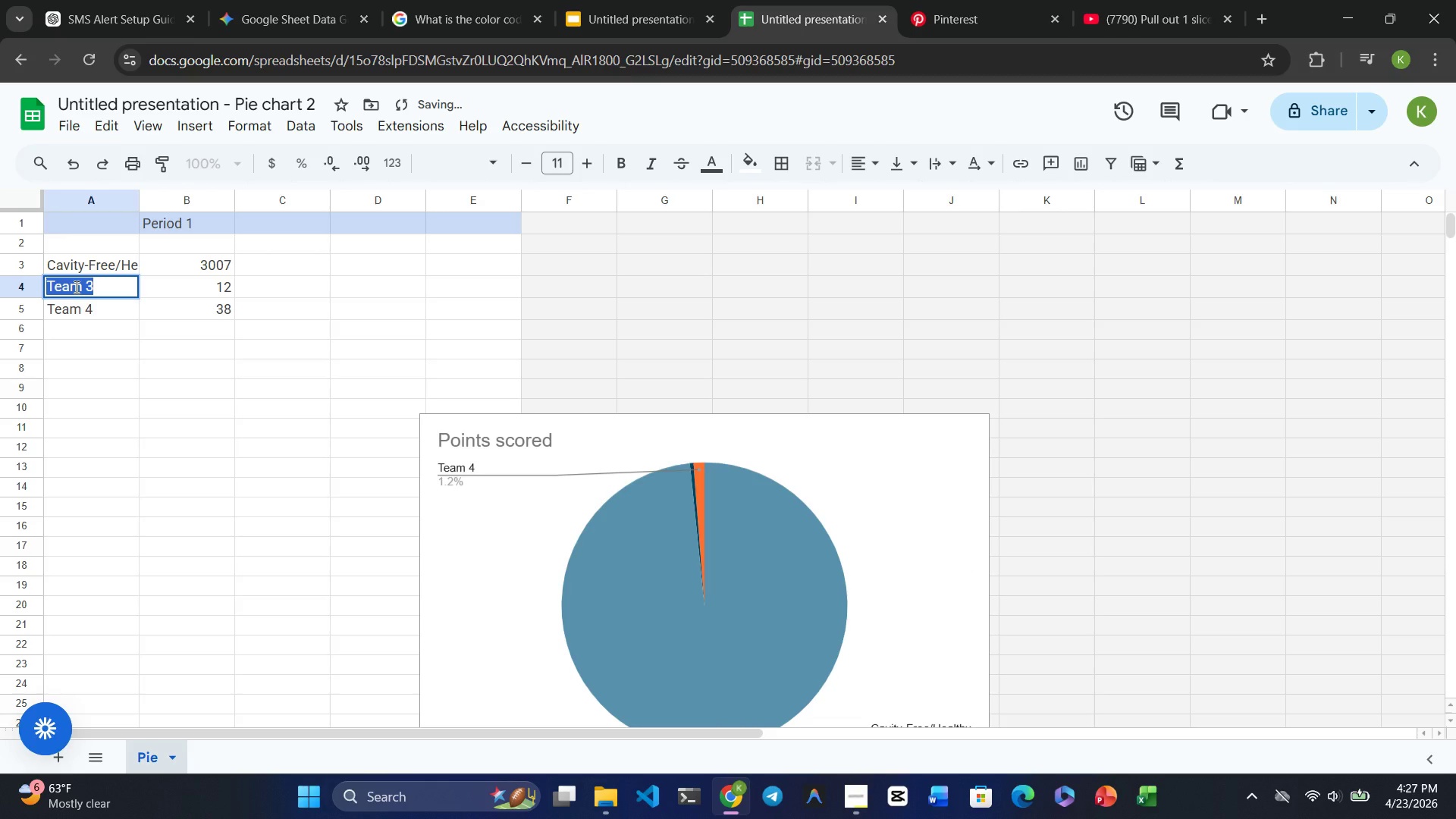 
type(Minor Intervention Needed)
 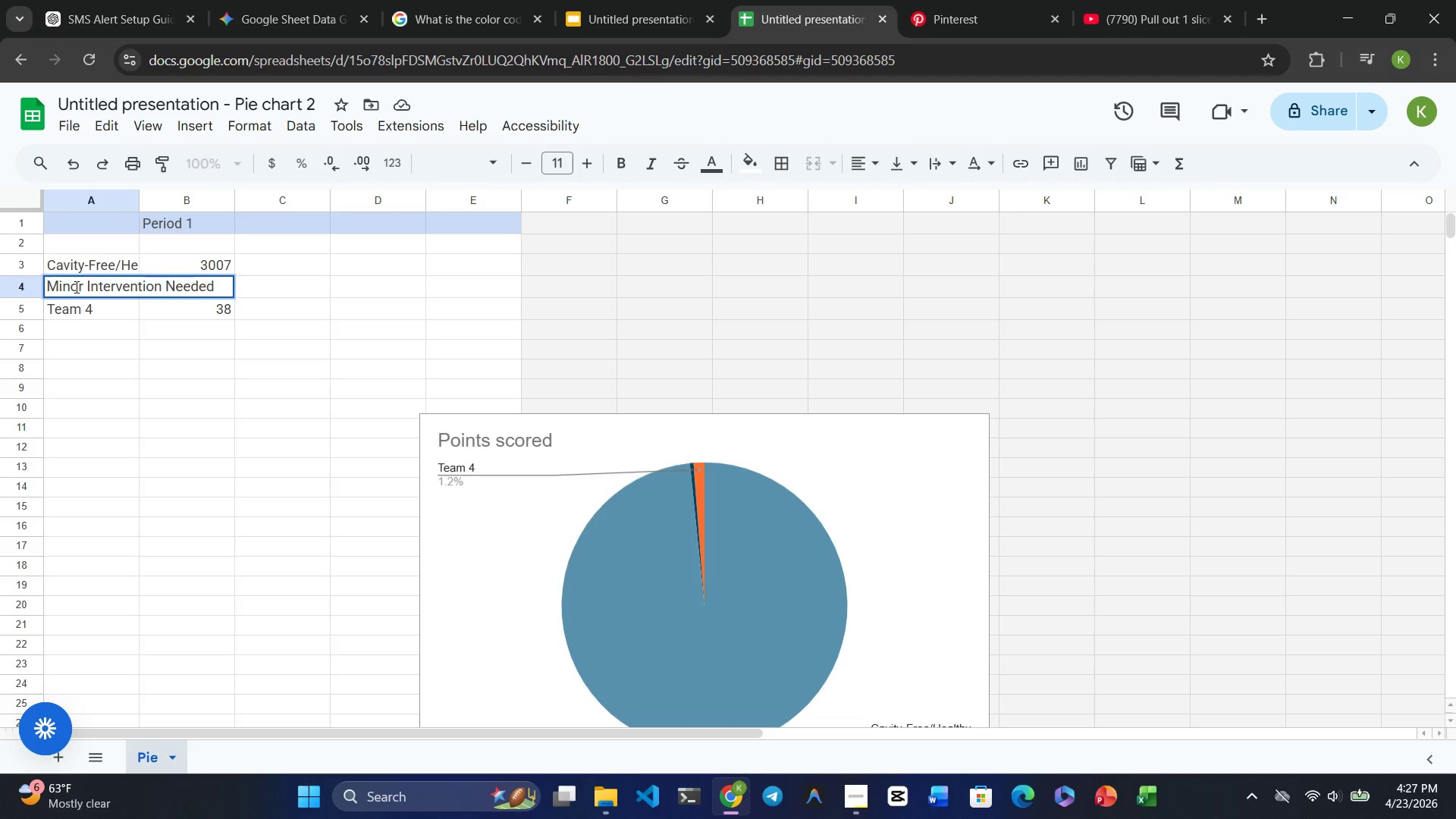 
key(Enter)
 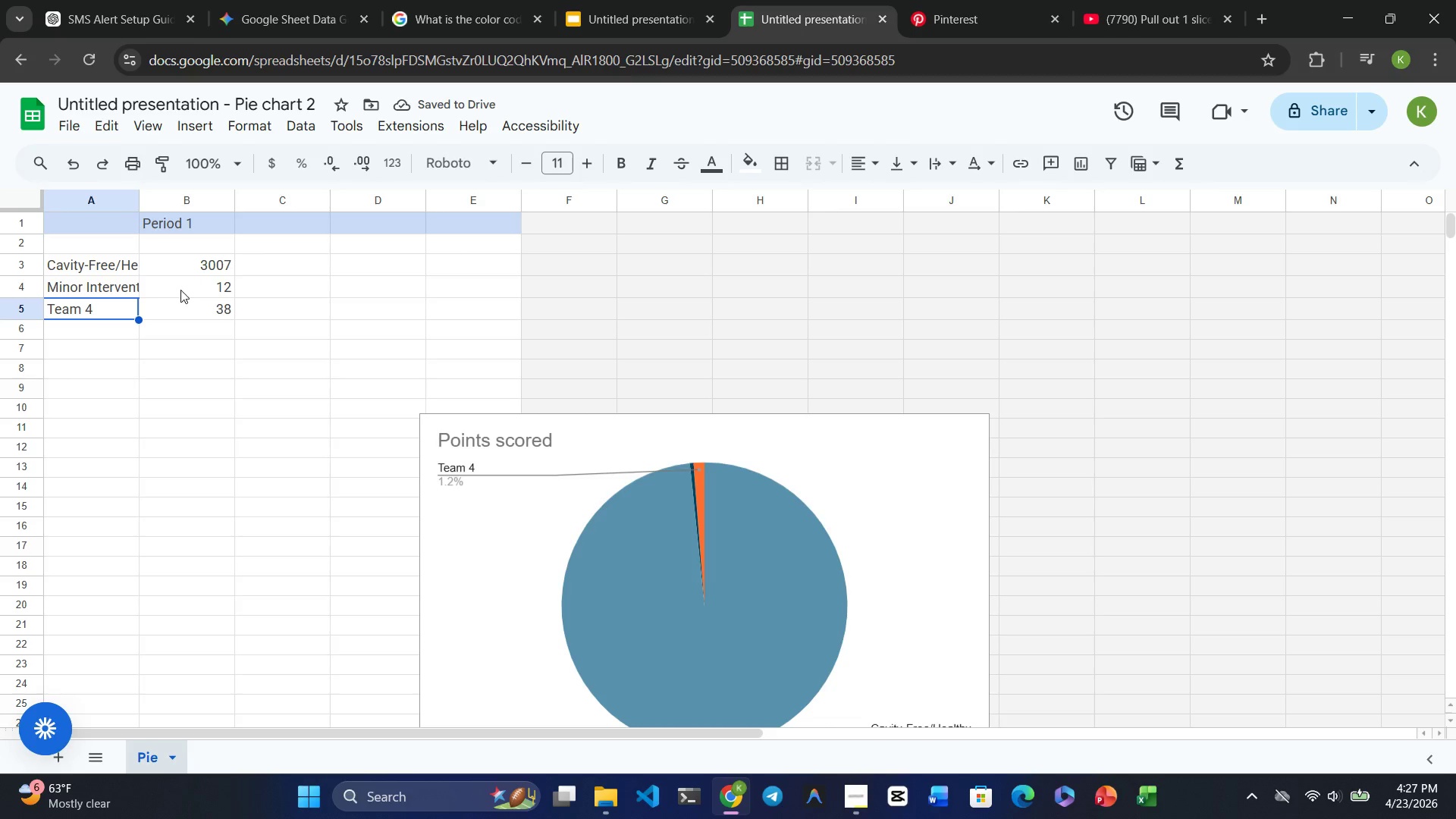 
double_click([224, 287])
 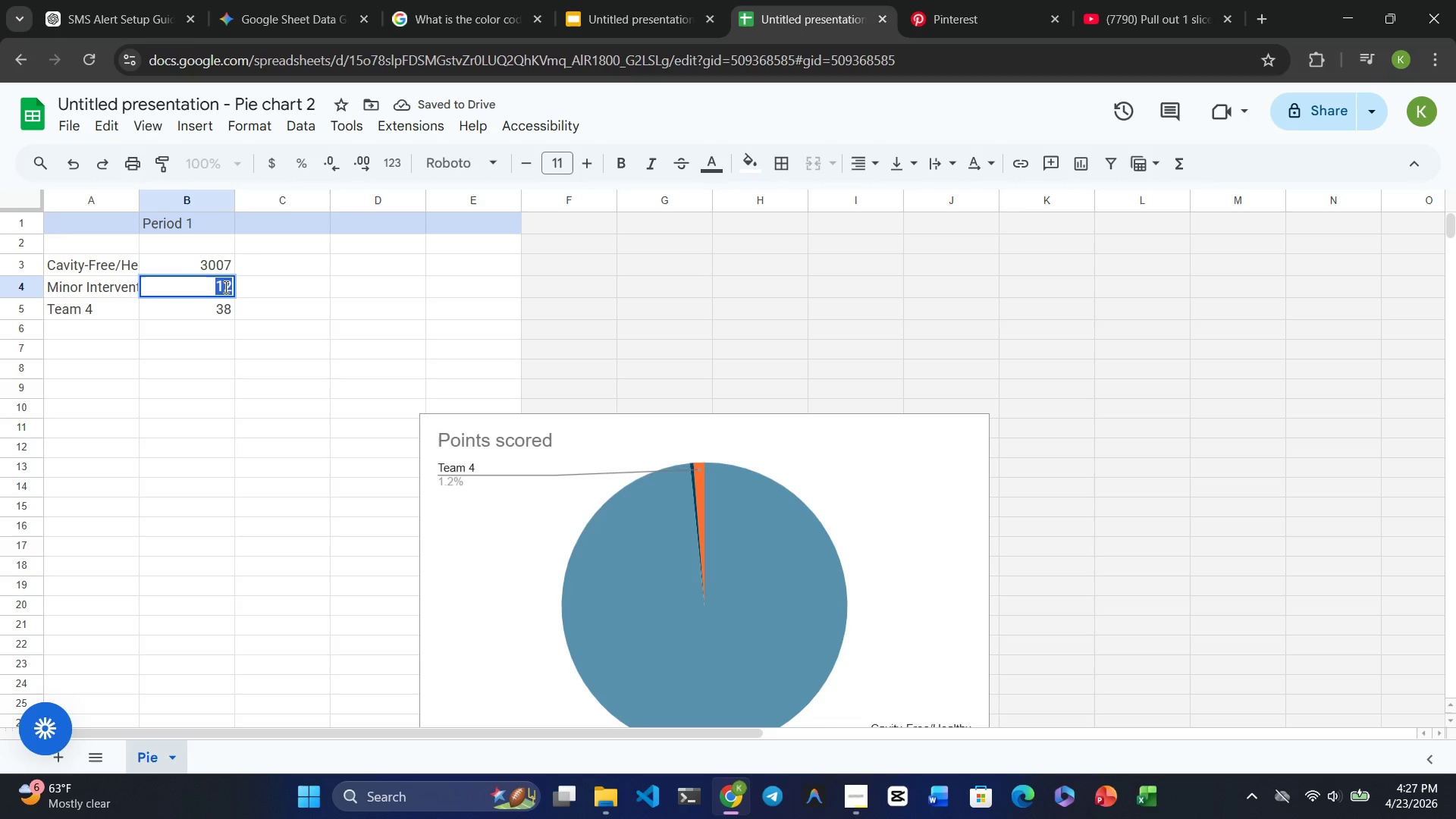 
triple_click([224, 287])
 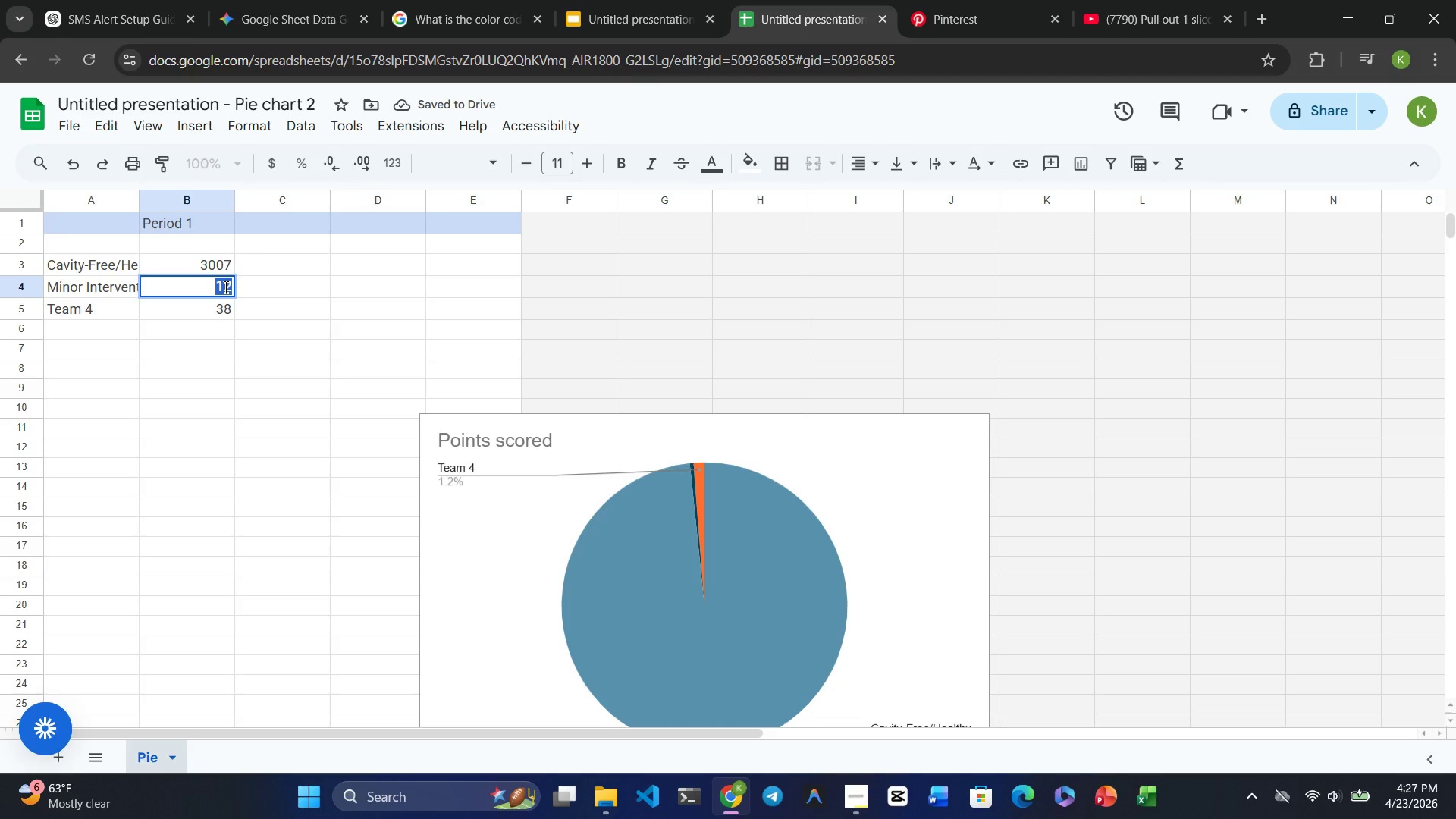 
key(Numpad1)
 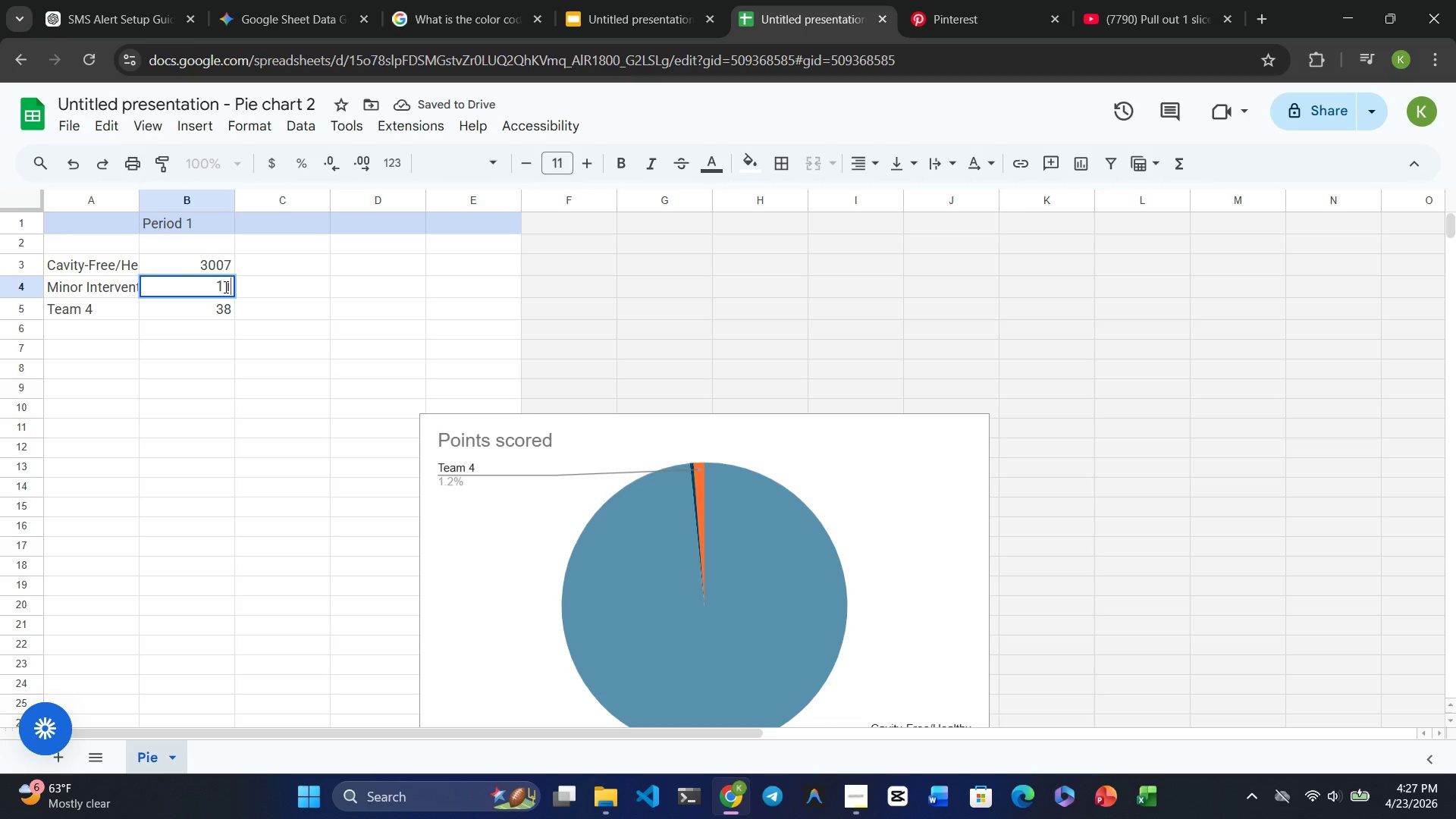 
key(Numpad1)
 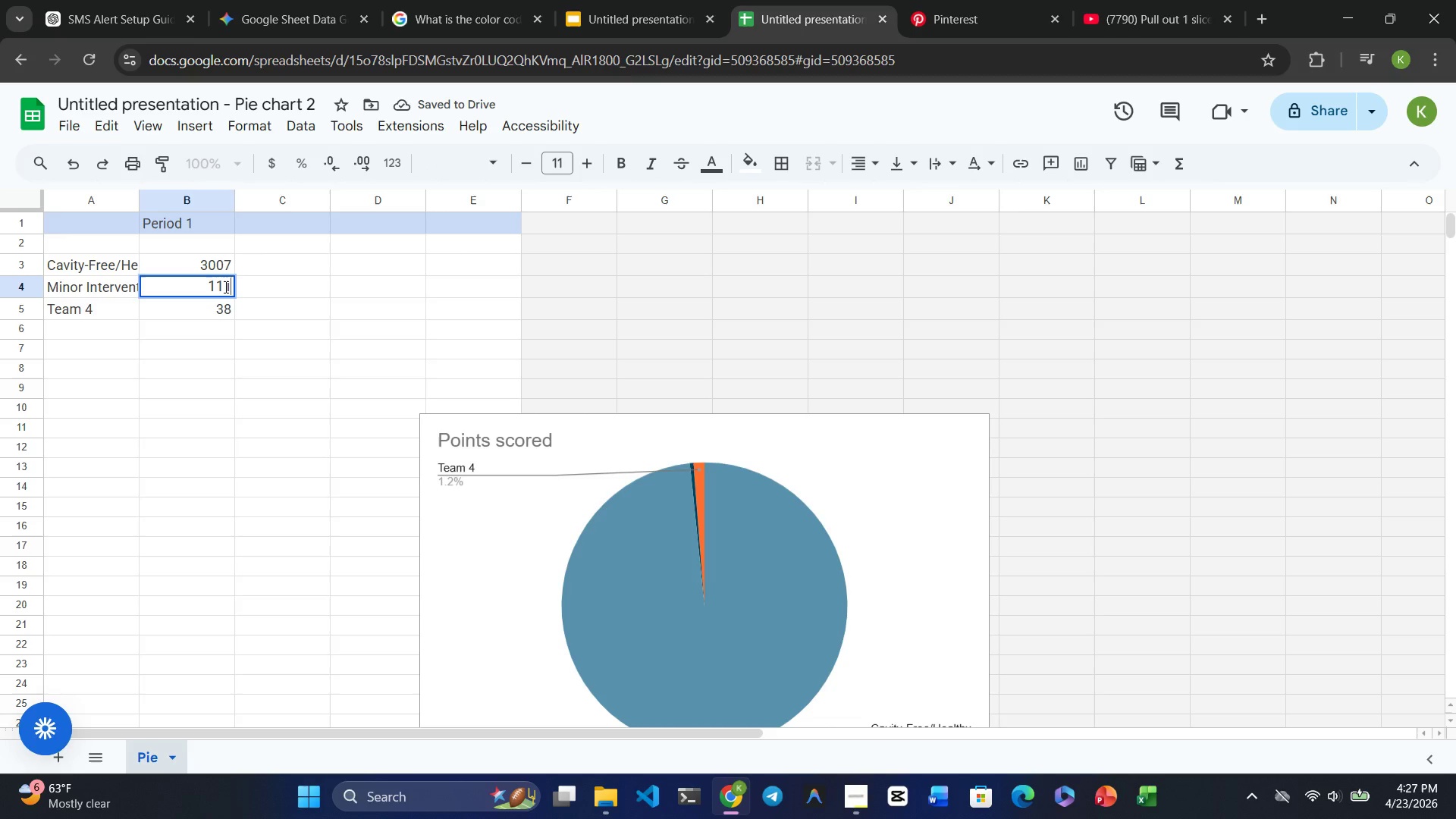 
key(Numpad1)
 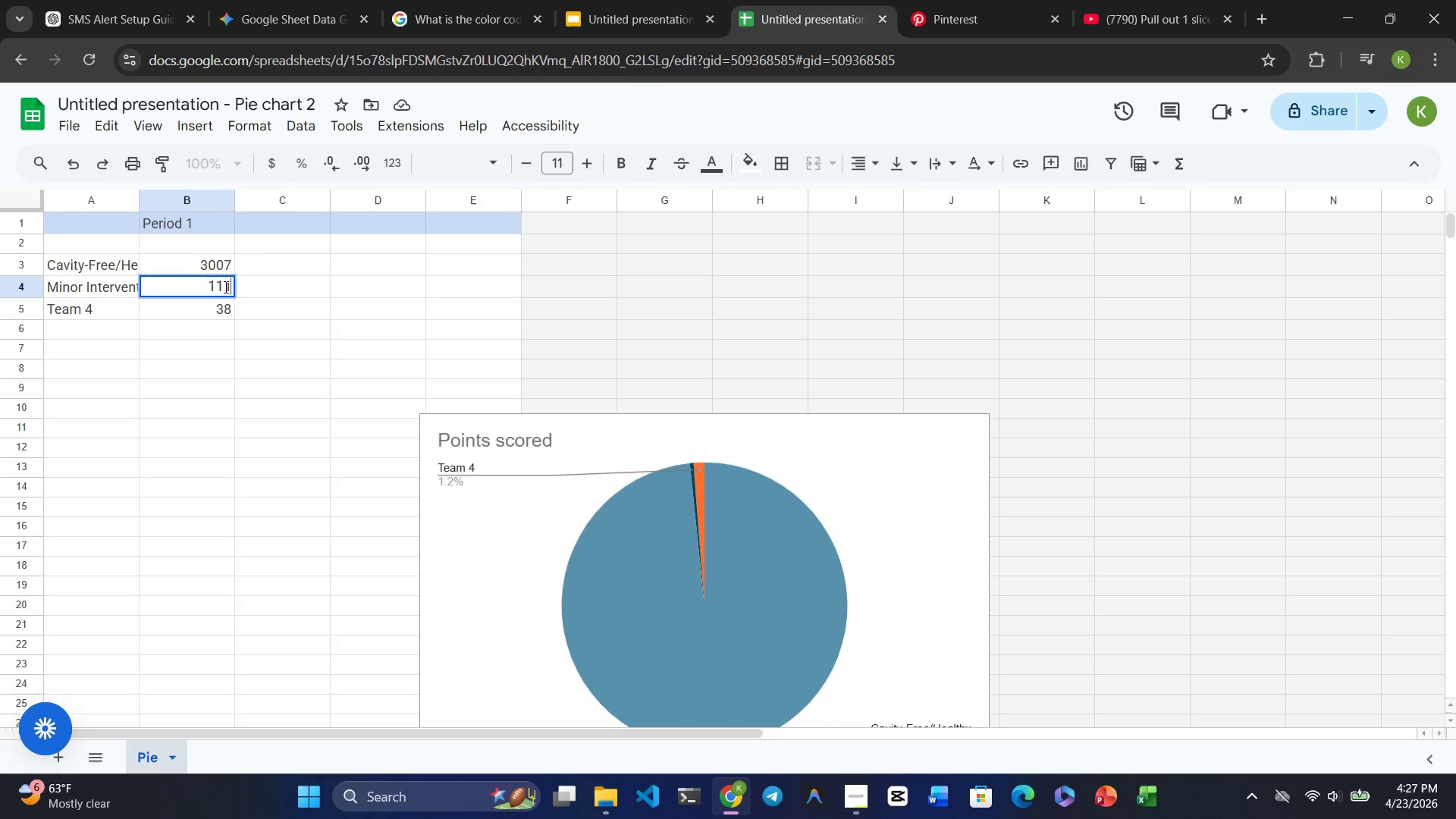 
key(Numpad5)
 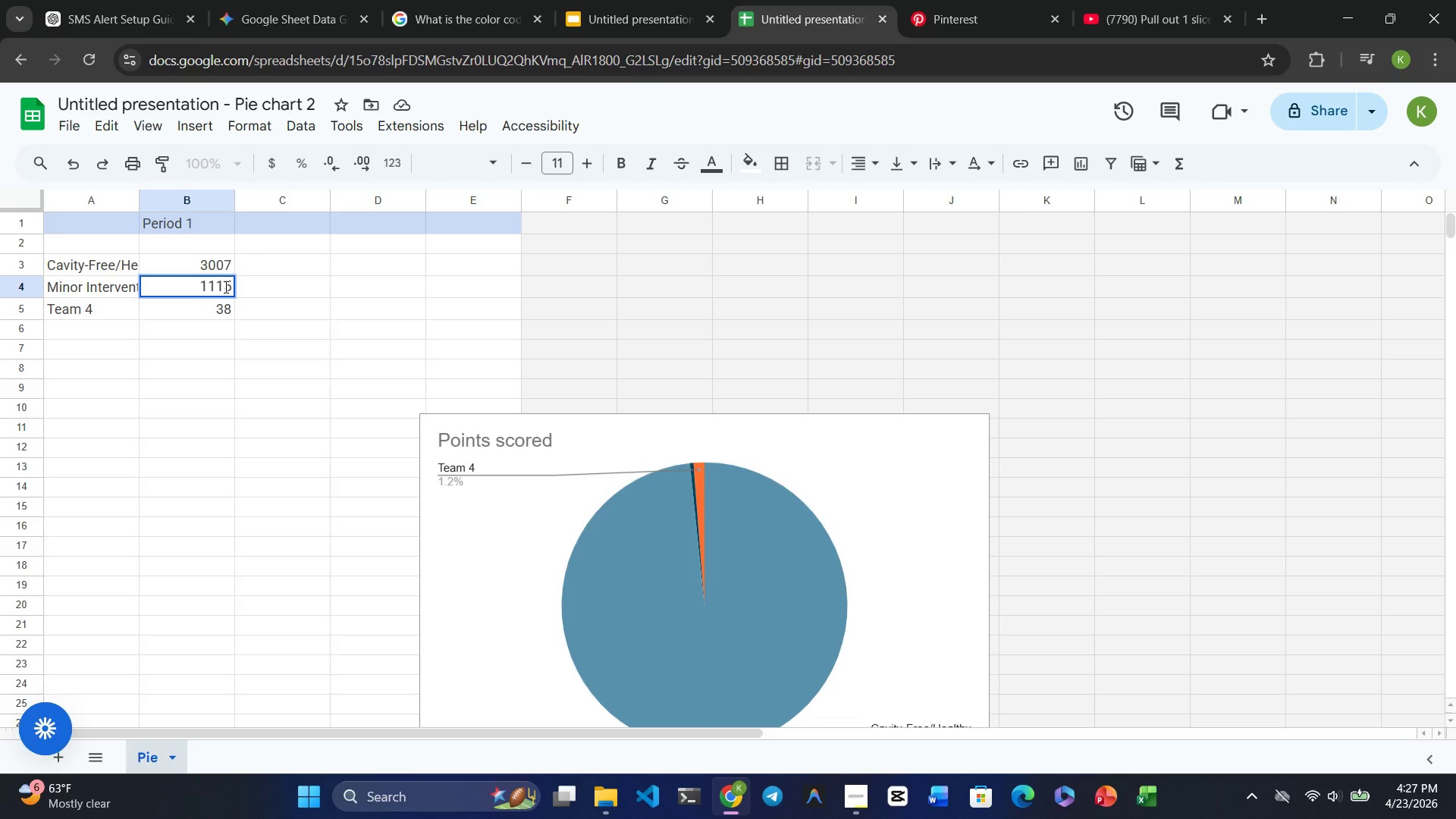 
key(Enter)
 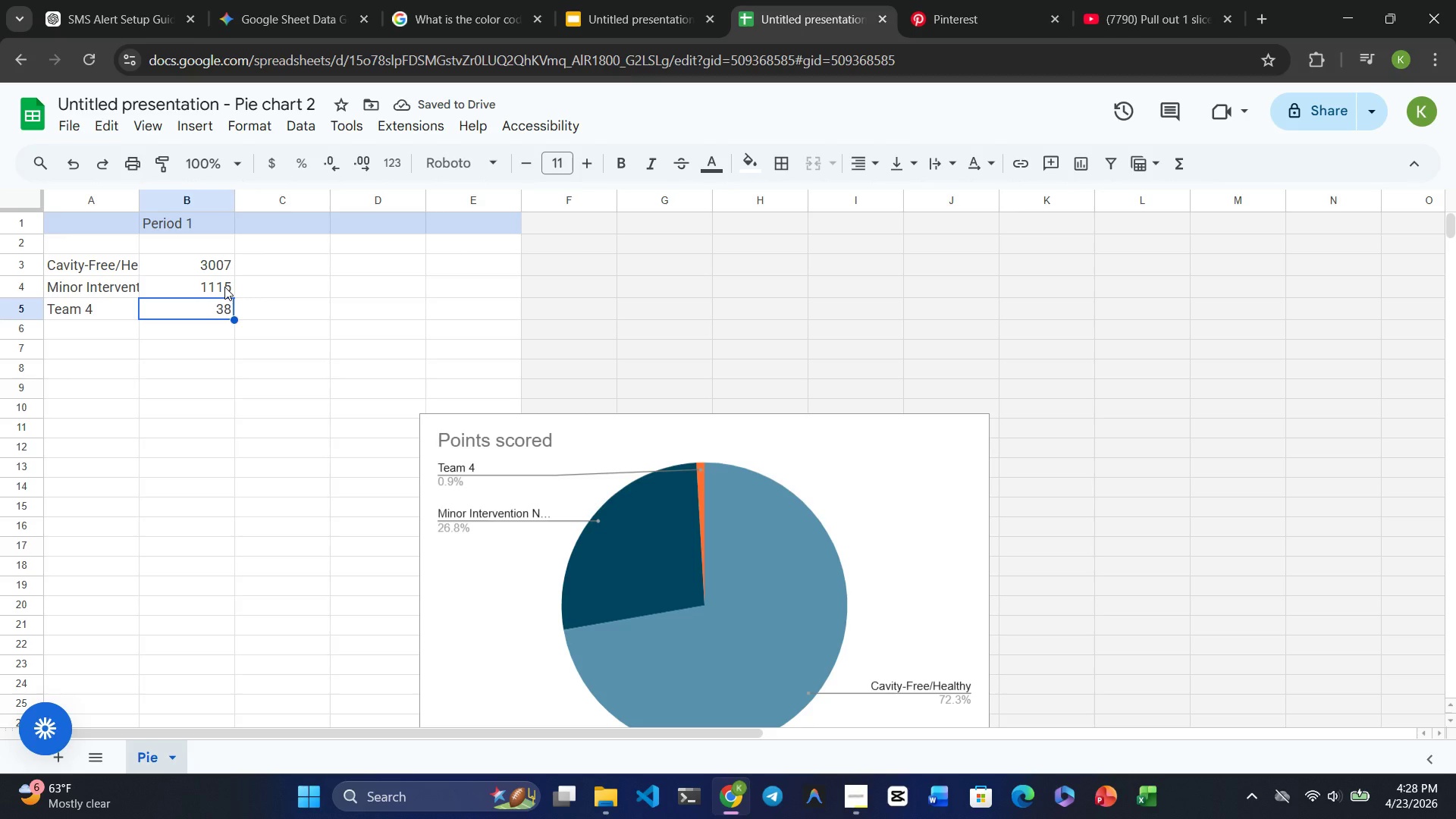 
wait(9.28)
 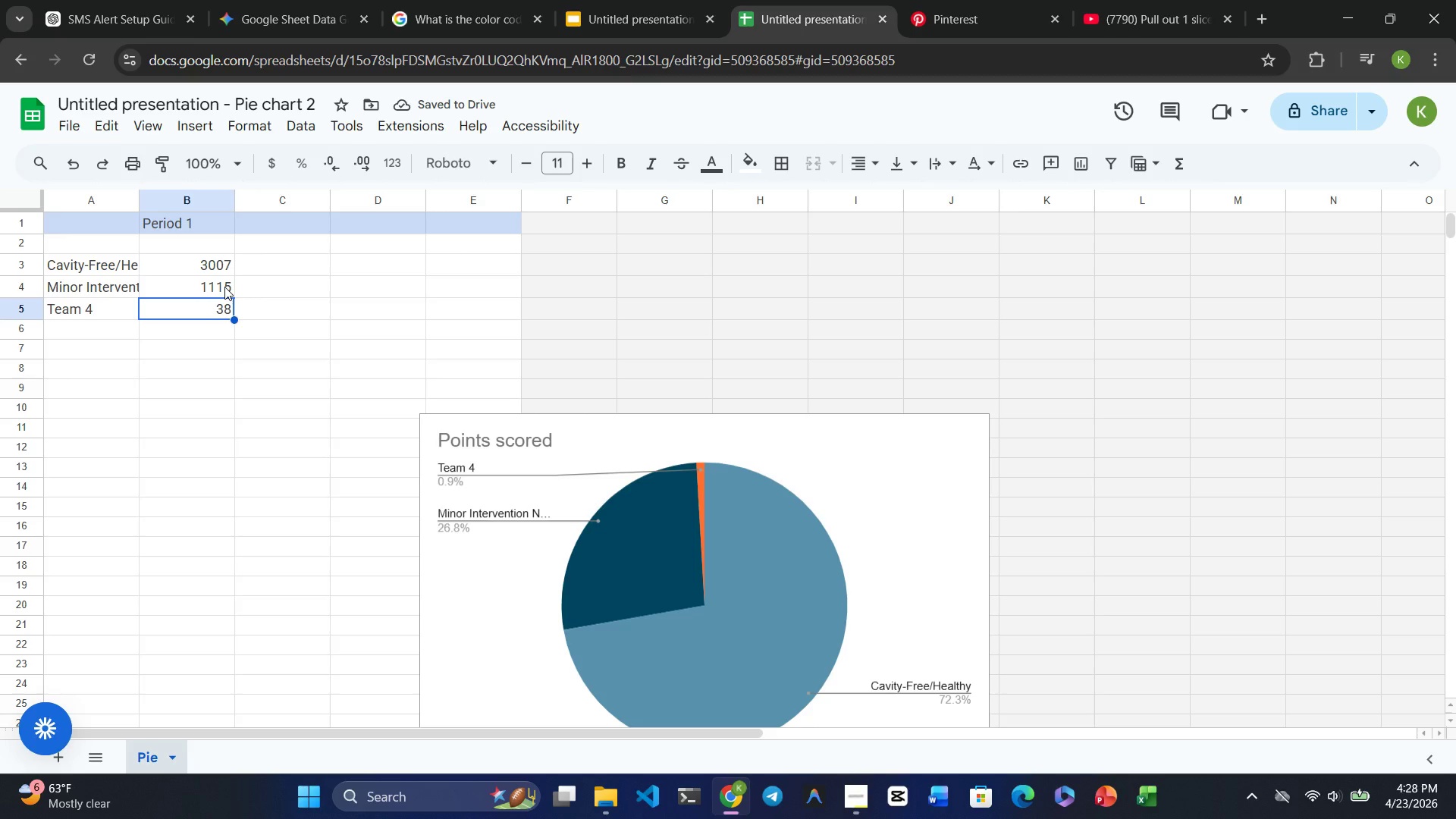 
double_click([67, 312])
 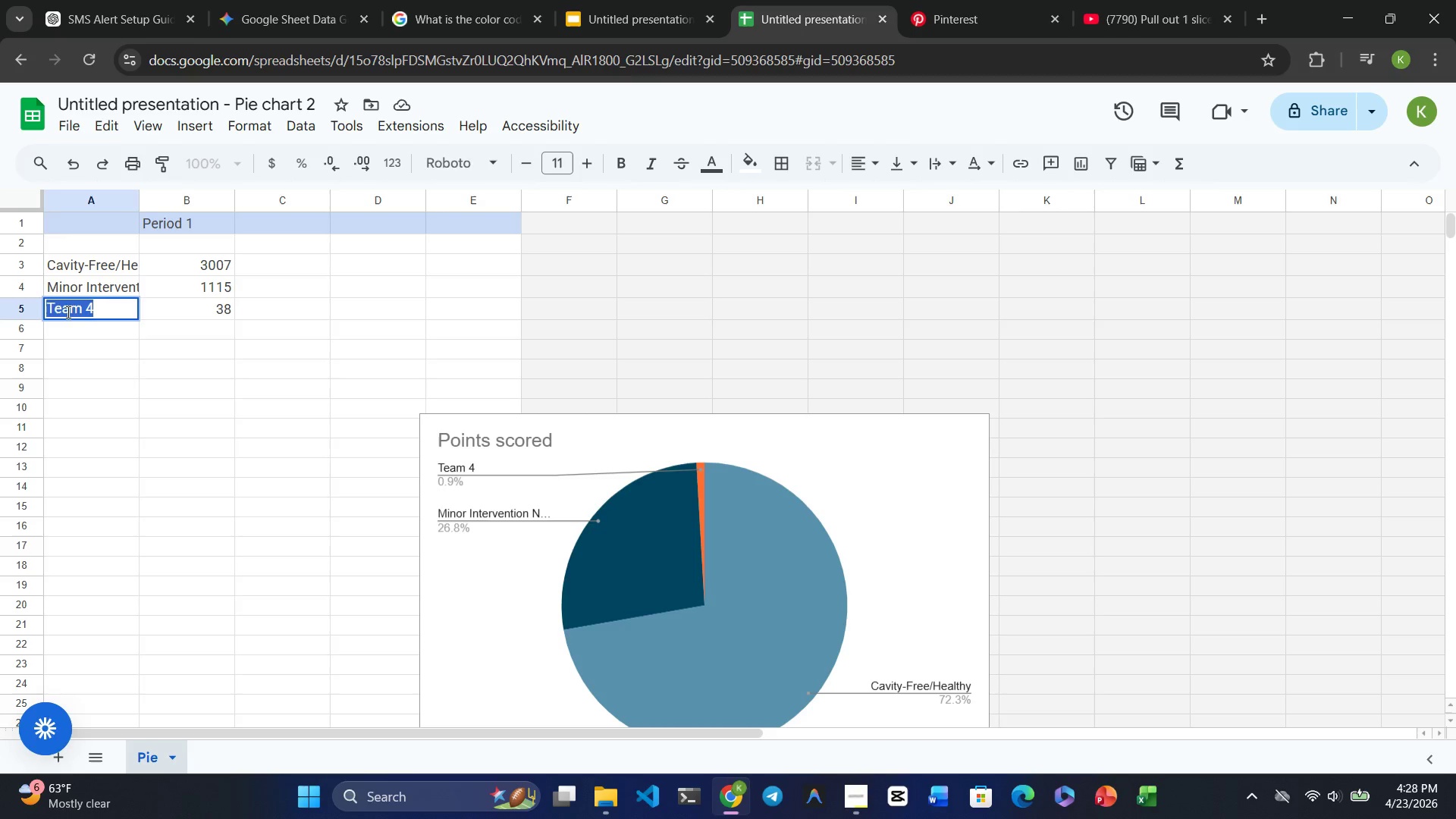 
triple_click([67, 312])
 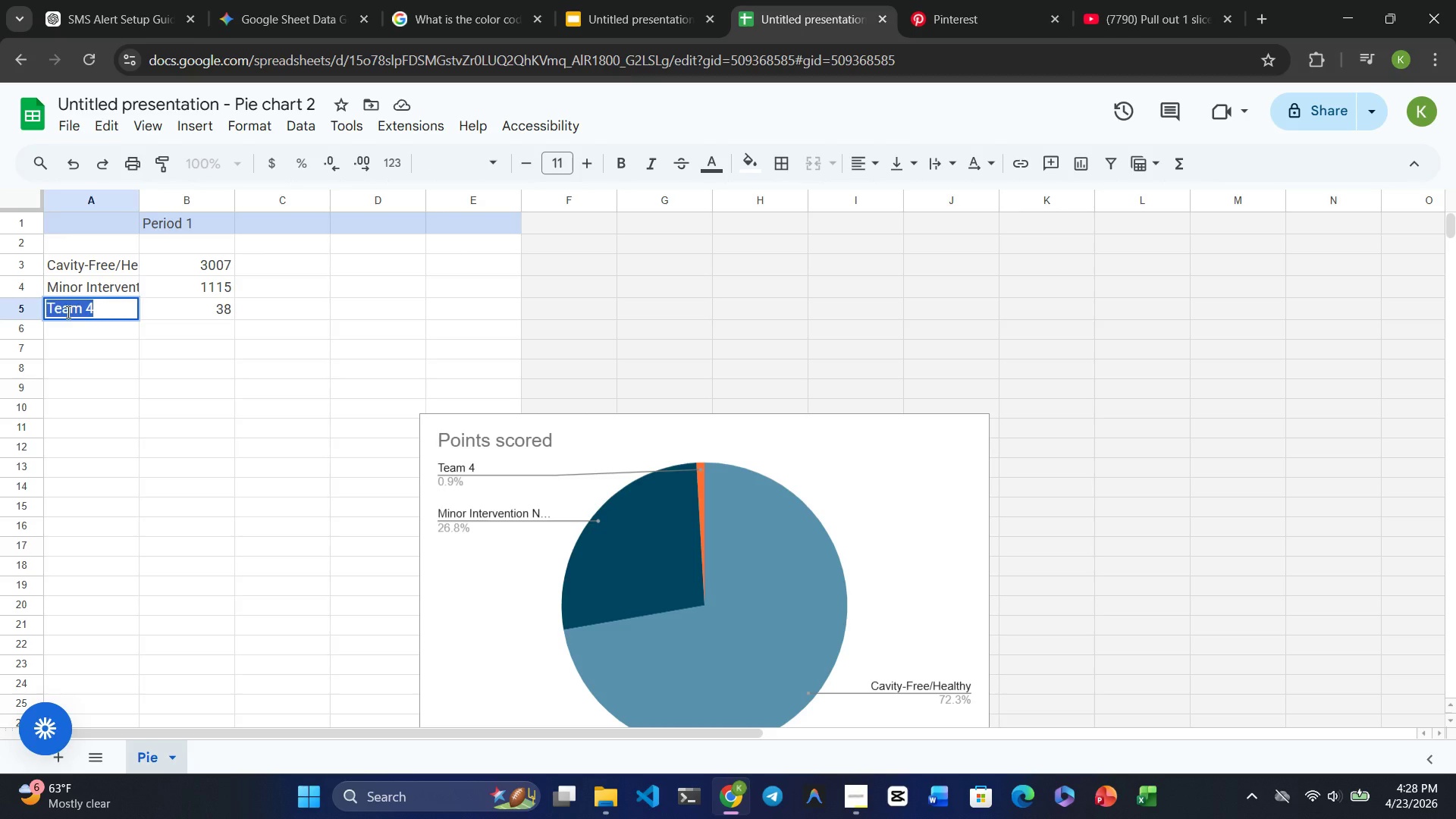 
type(Urget)
key(Backspace)
type(n )
key(Backspace)
type(t Referral Required)
 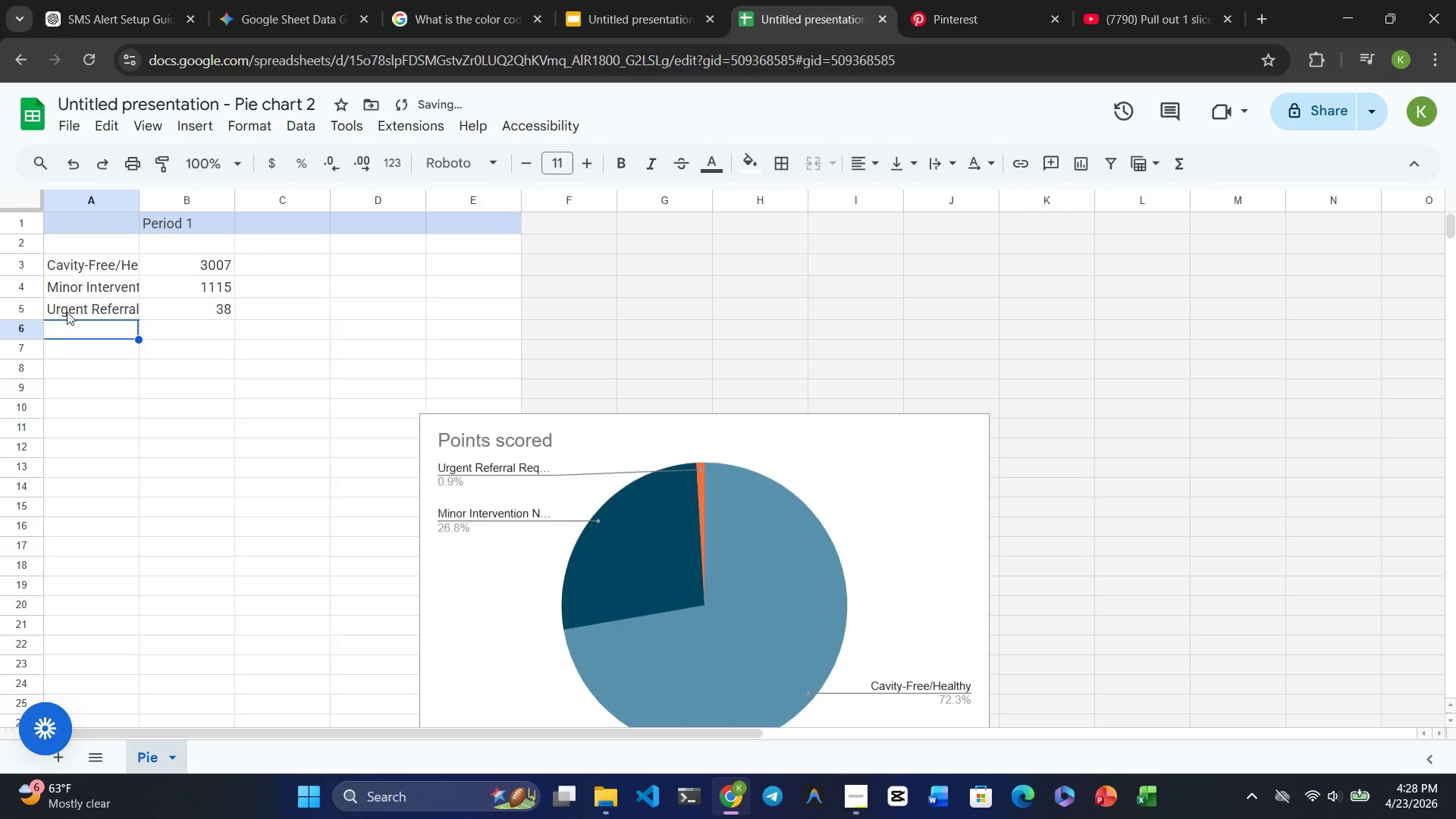 
key(Enter)
 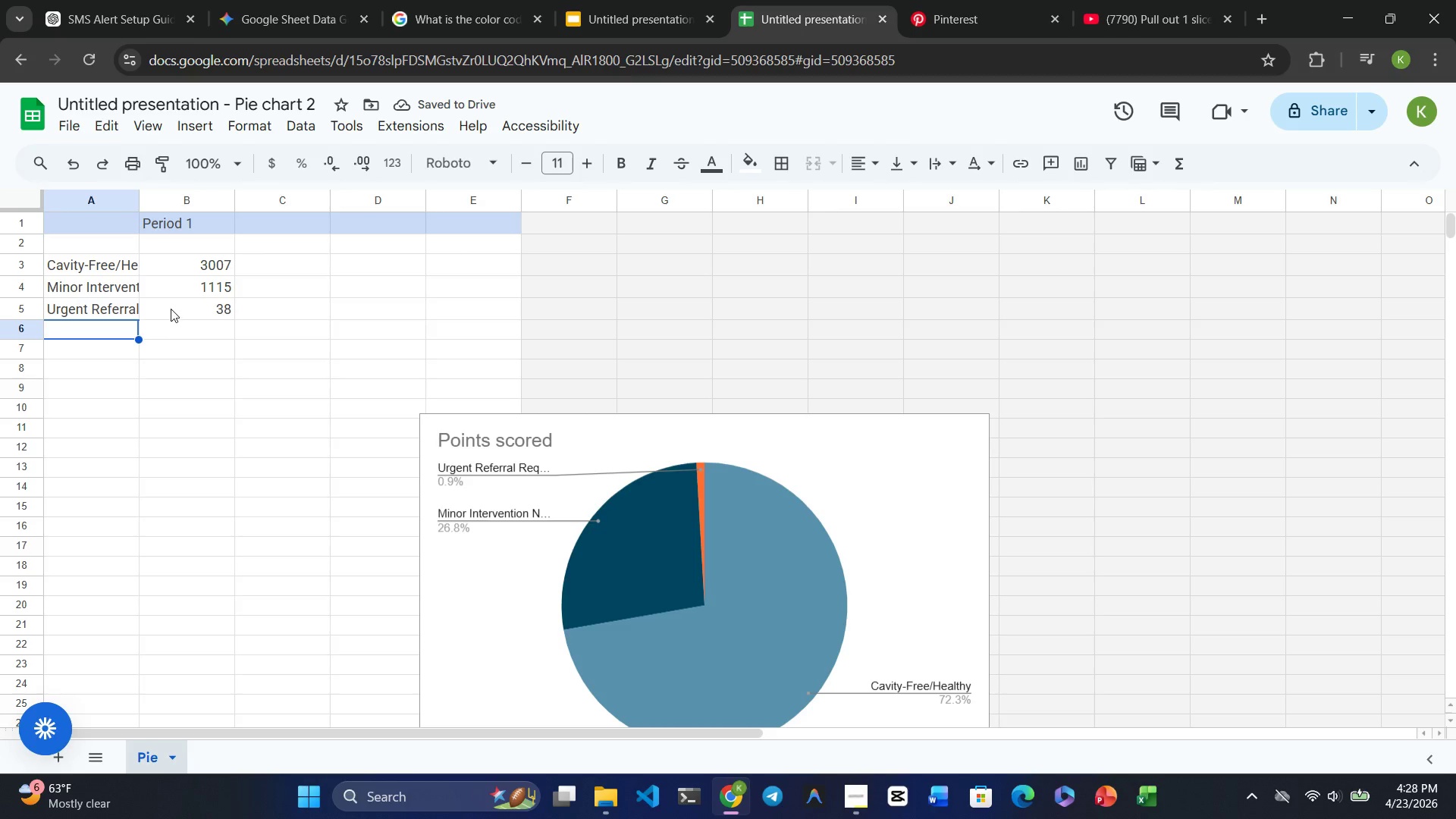 
double_click([218, 311])
 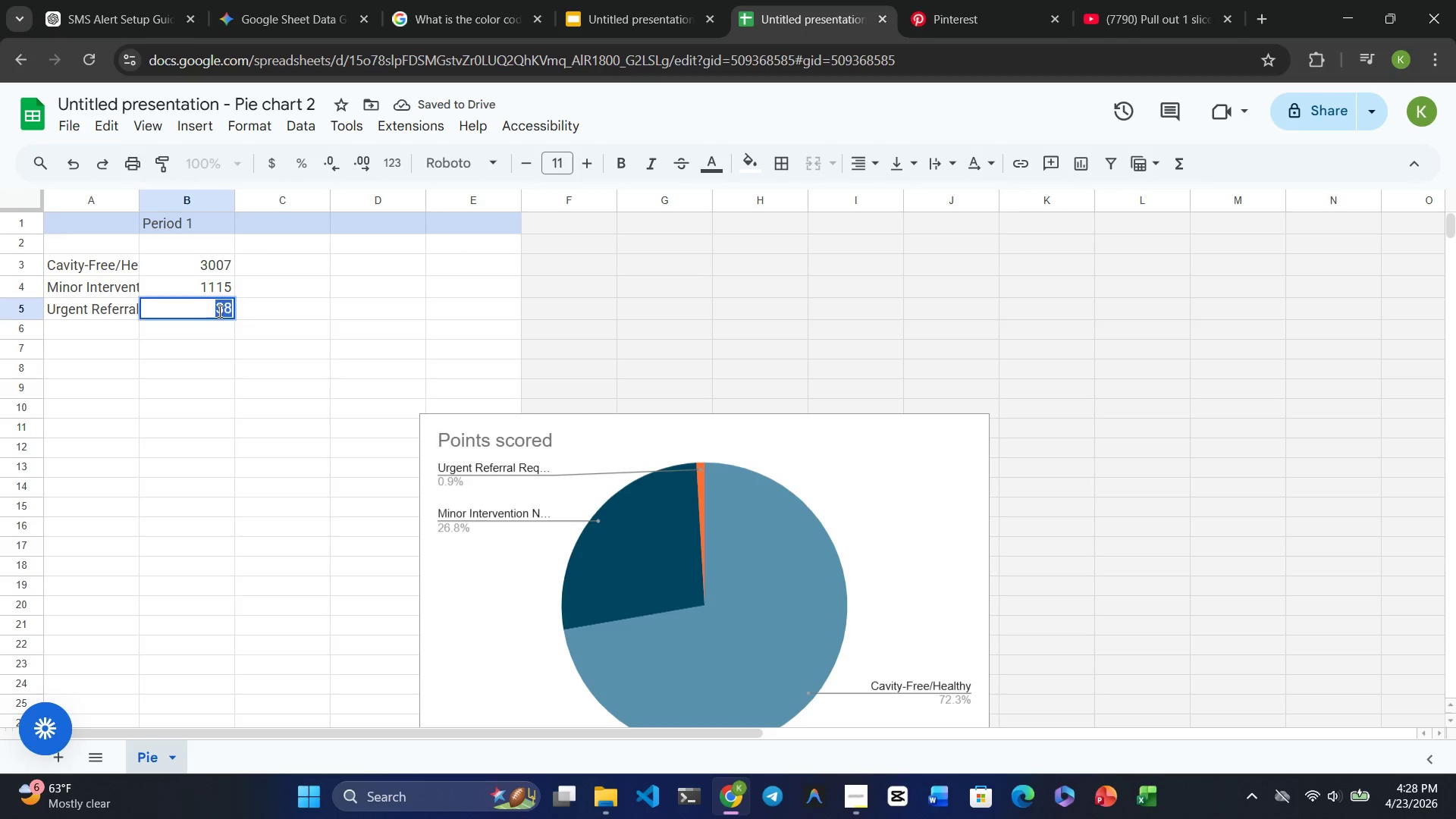 
triple_click([218, 311])
 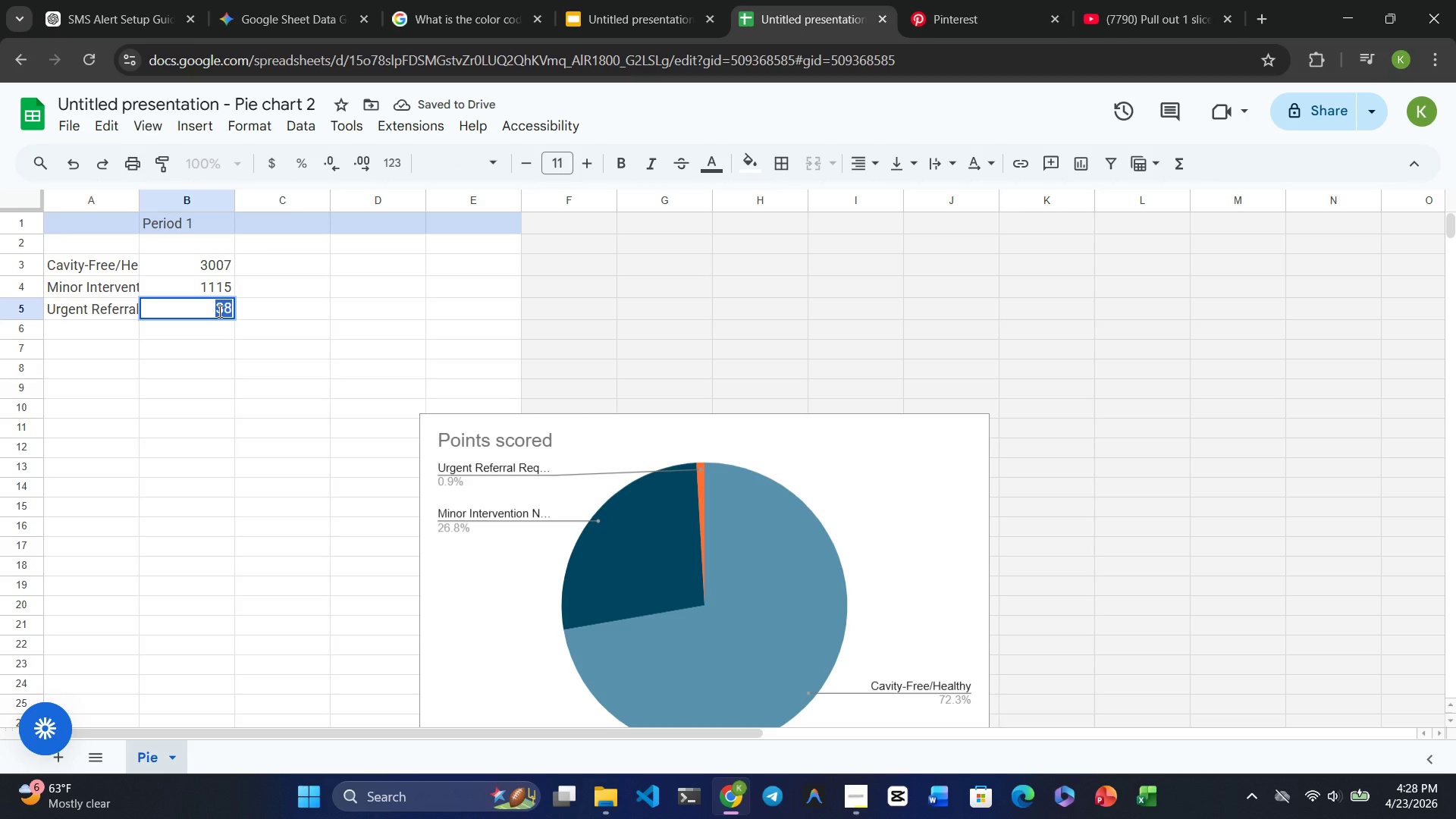 
key(Numpad7)
 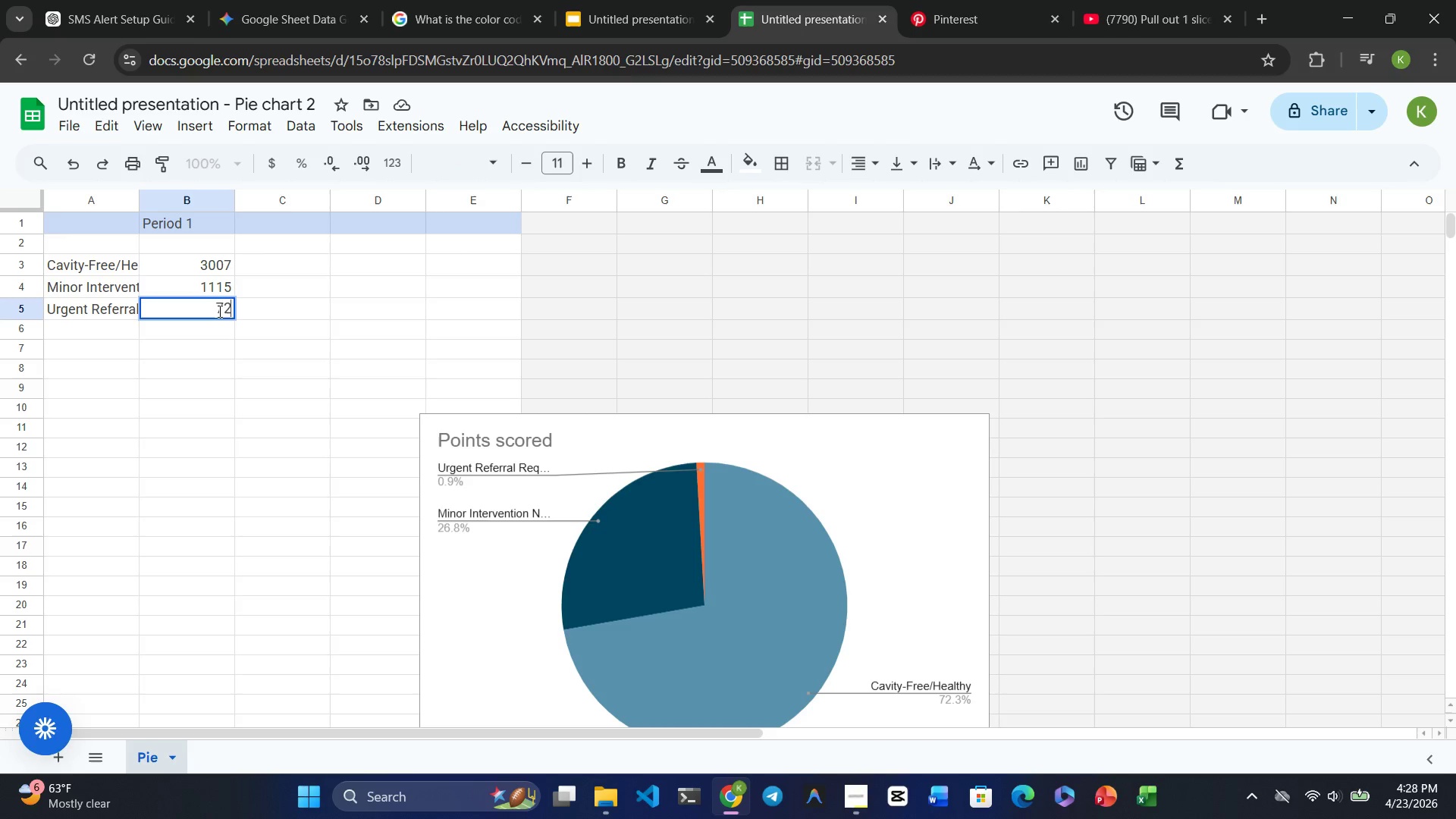 
key(Numpad2)
 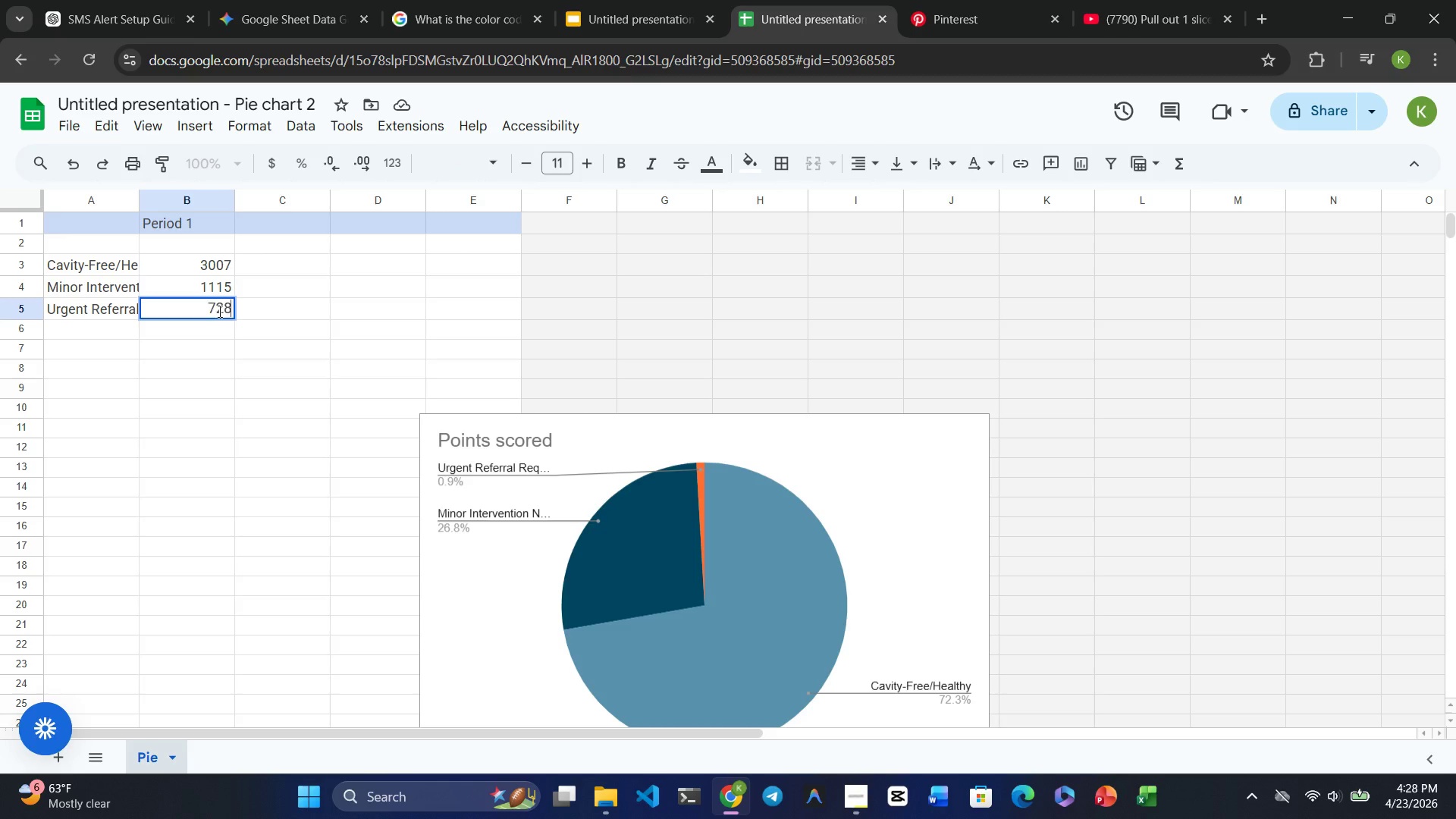 
key(Numpad8)
 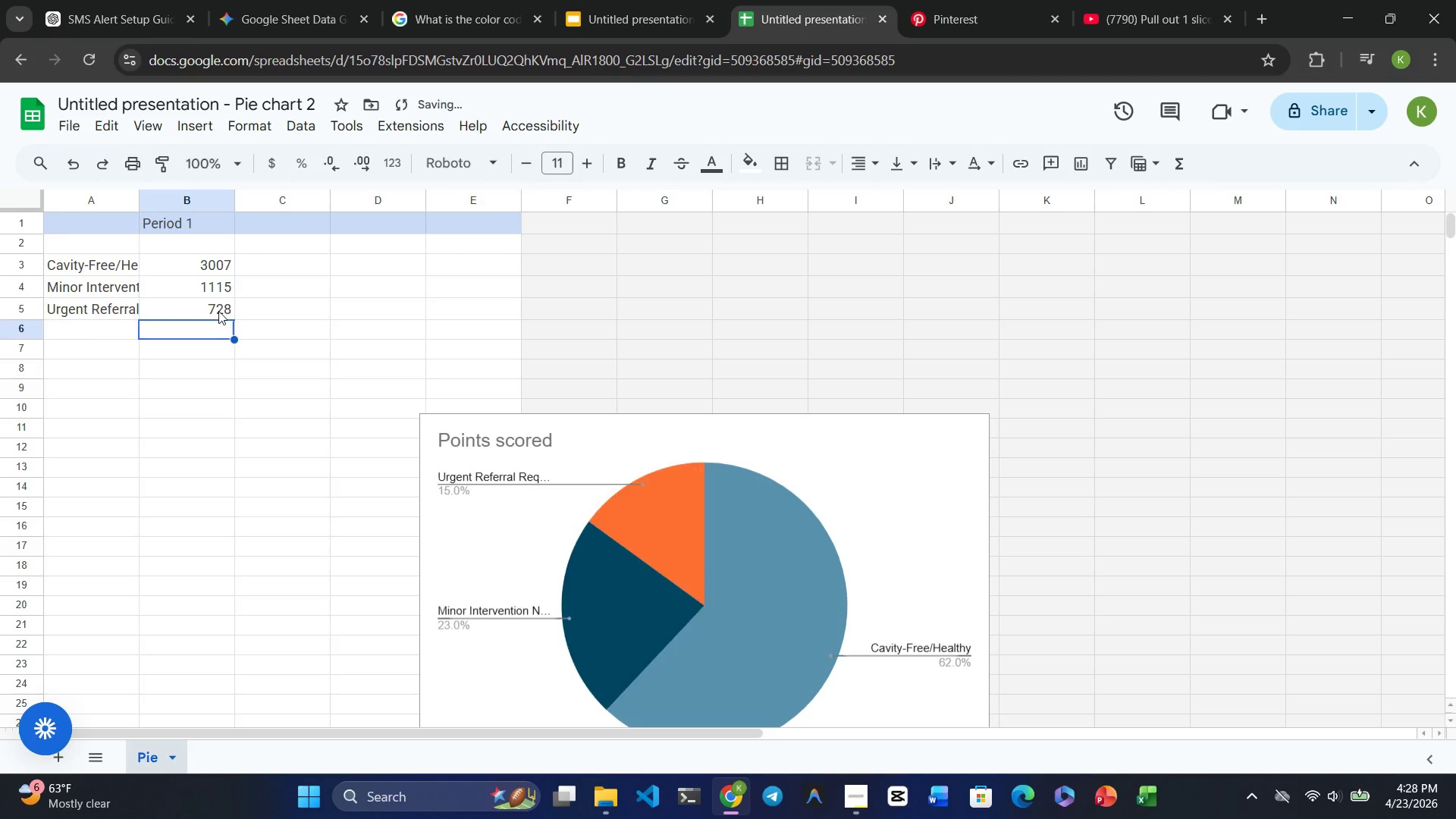 
key(Enter)
 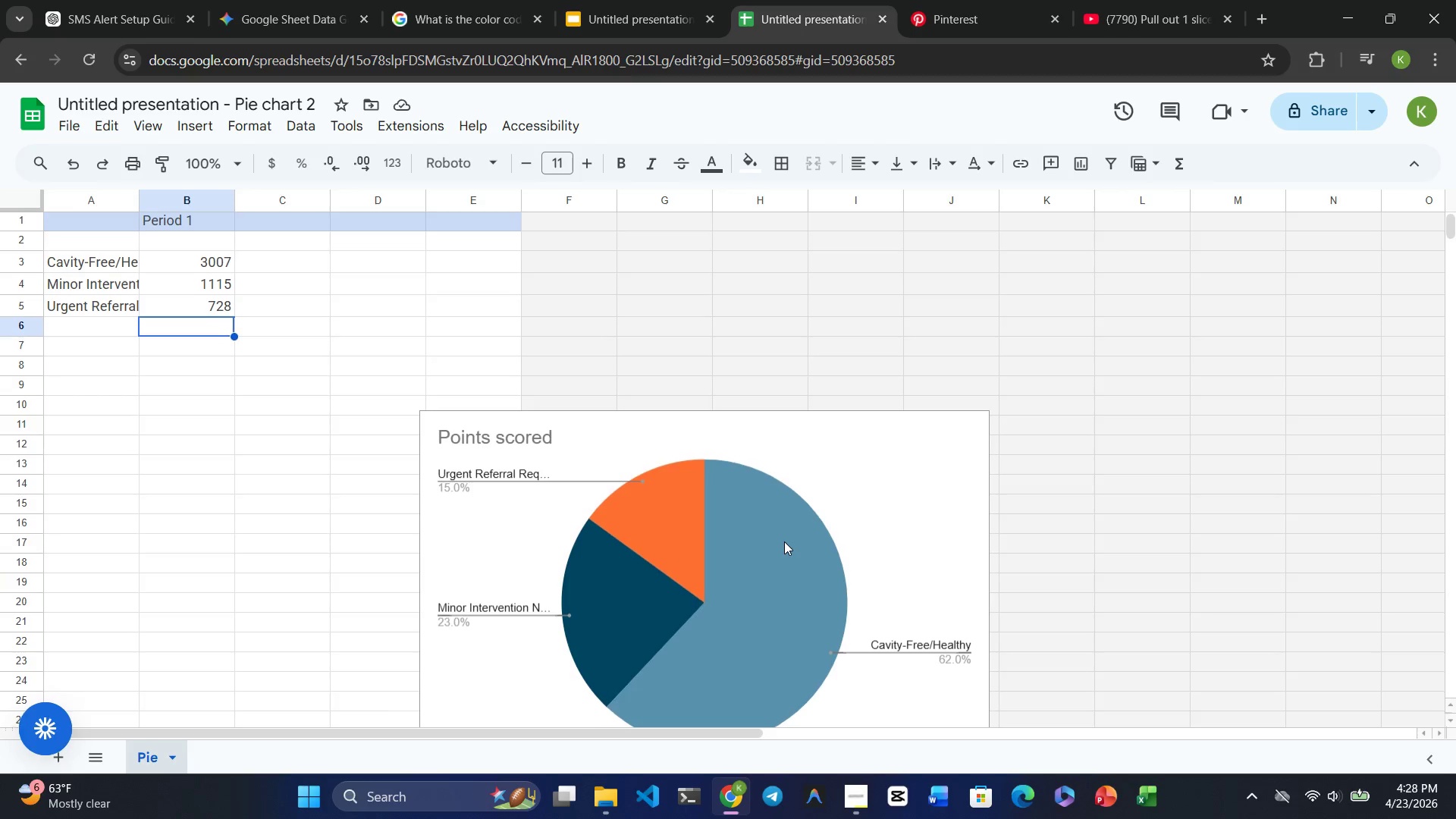 
wait(7.8)
 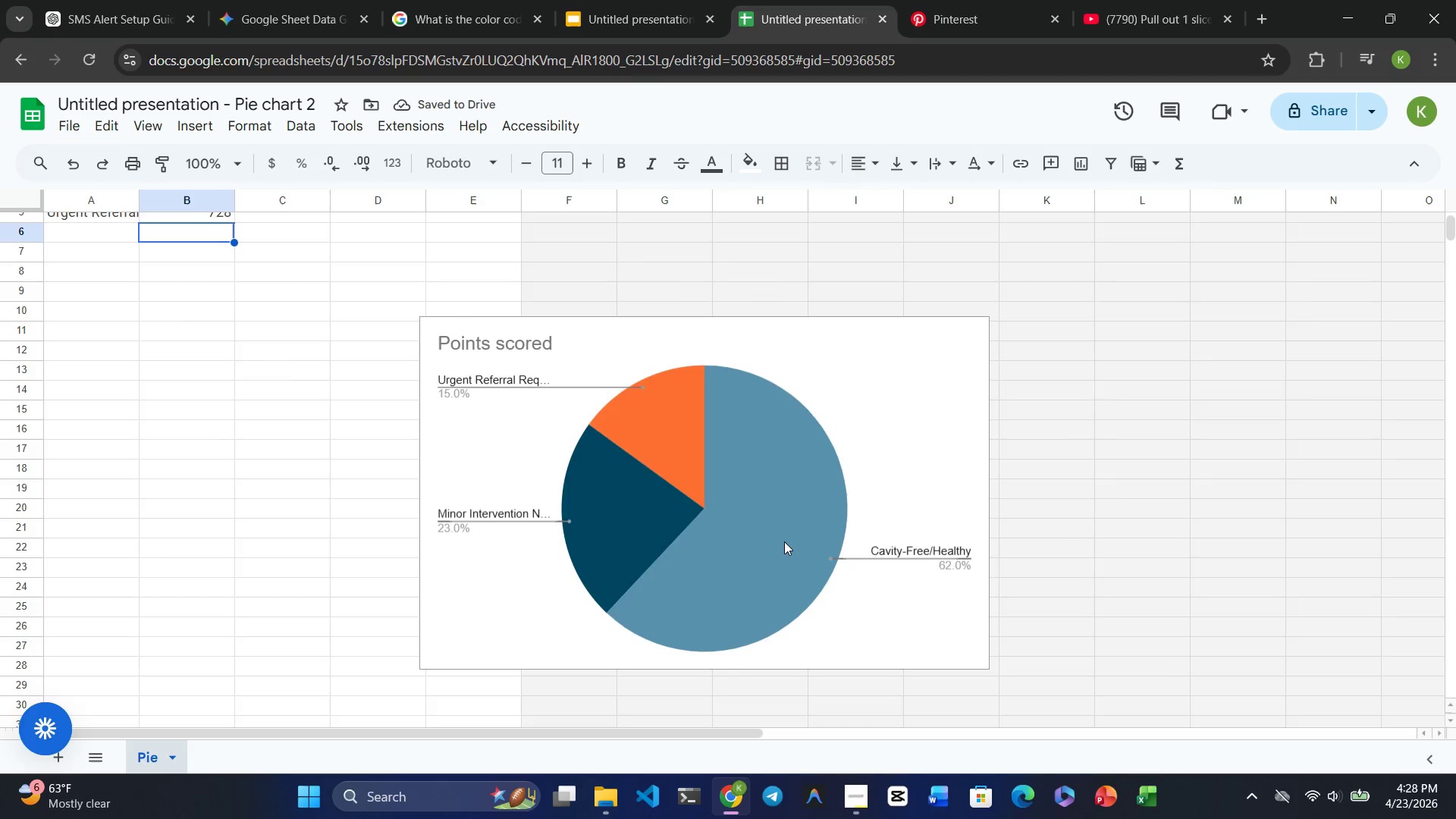 
double_click([657, 519])
 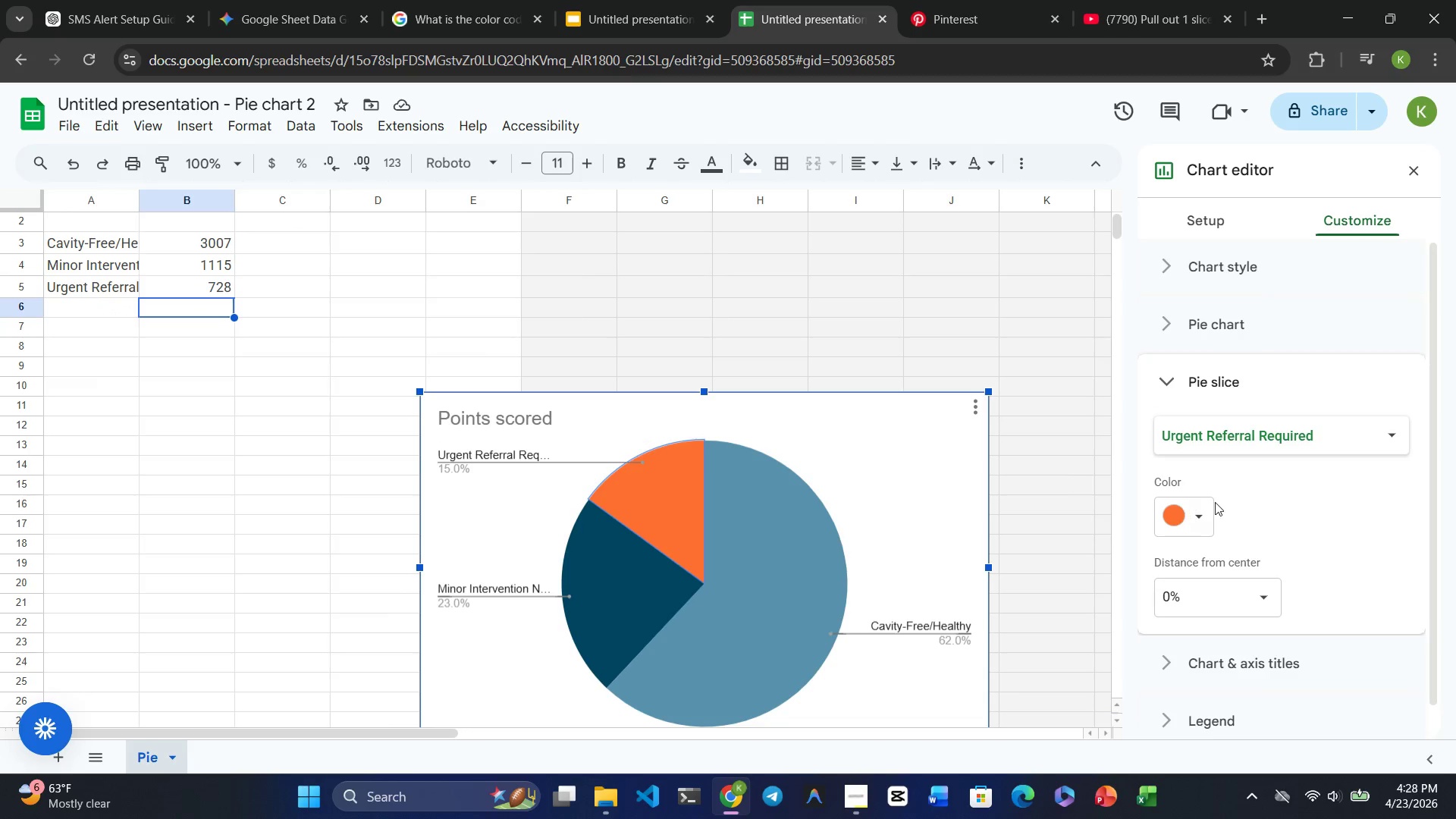 
left_click([1197, 517])
 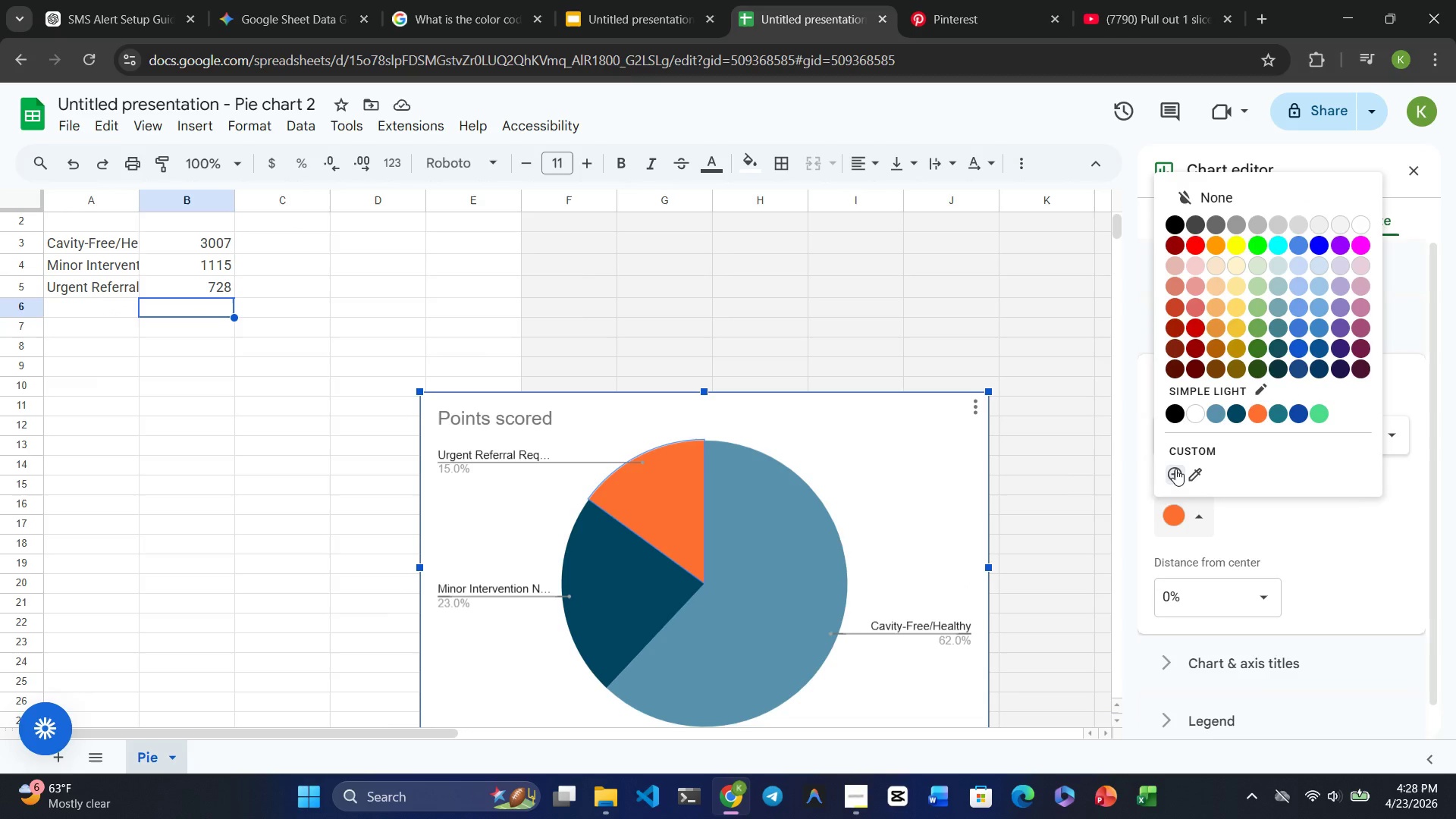 
left_click([1175, 469])
 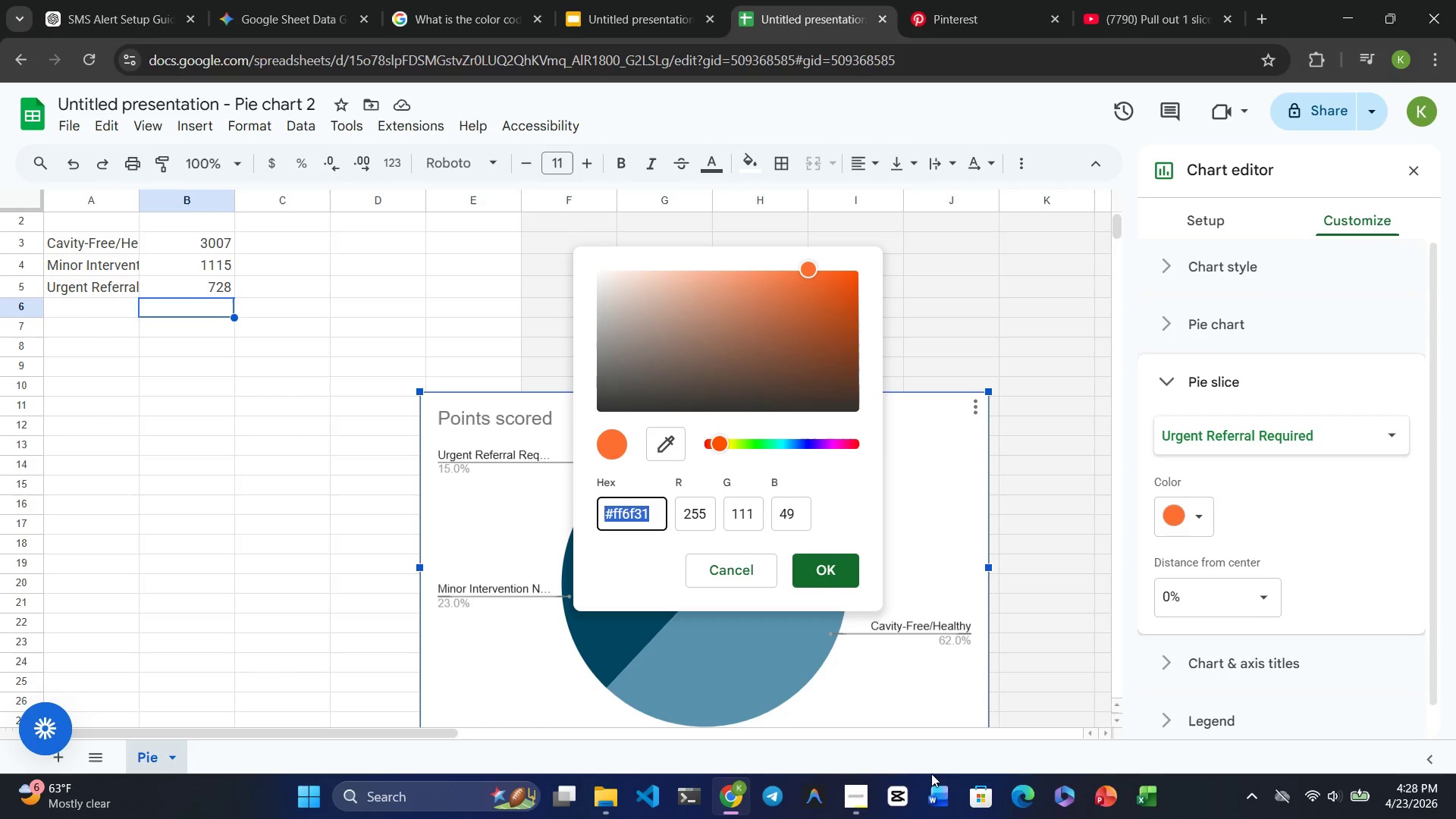 
wait(6.61)
 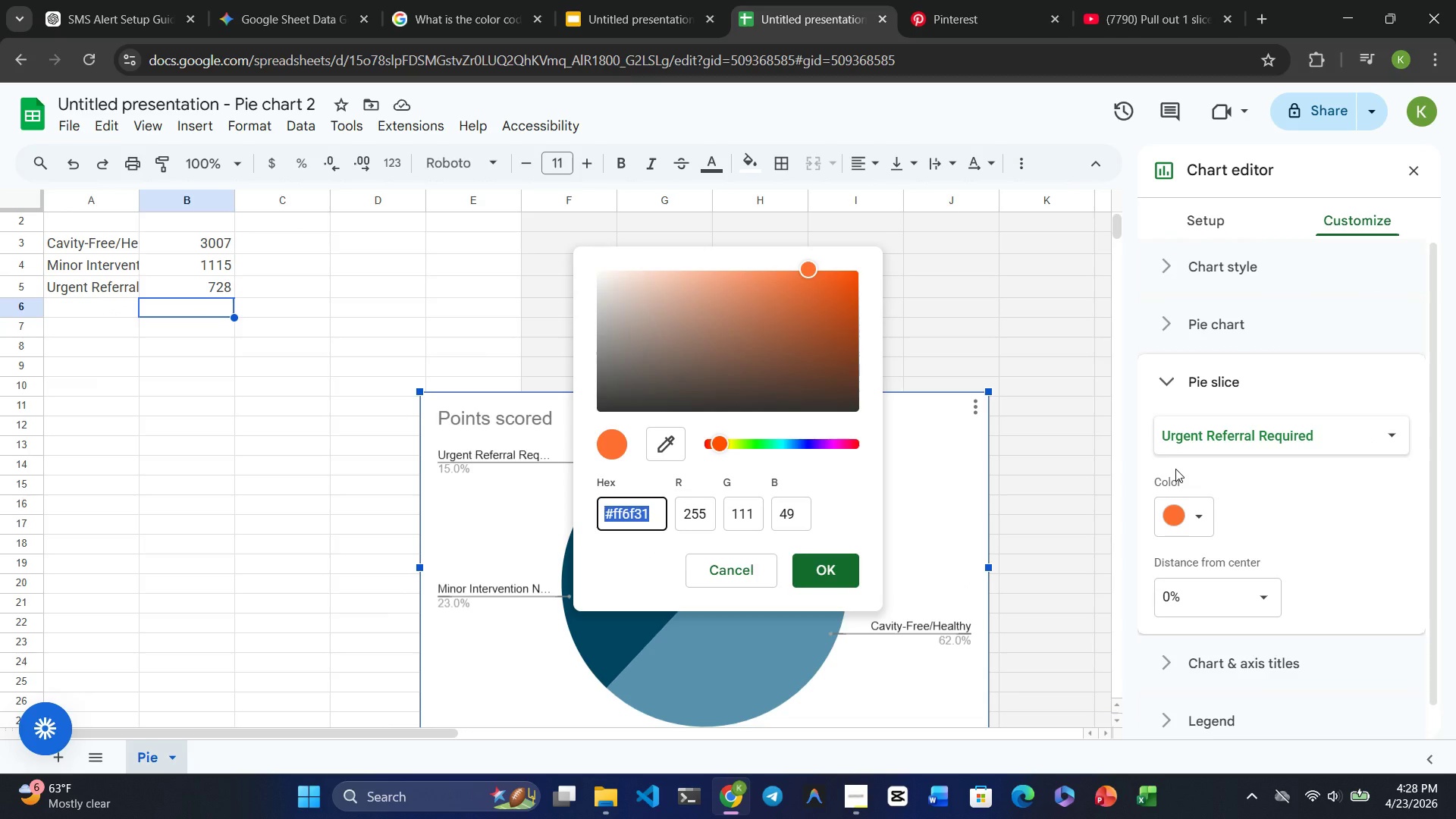 
left_click([851, 732])